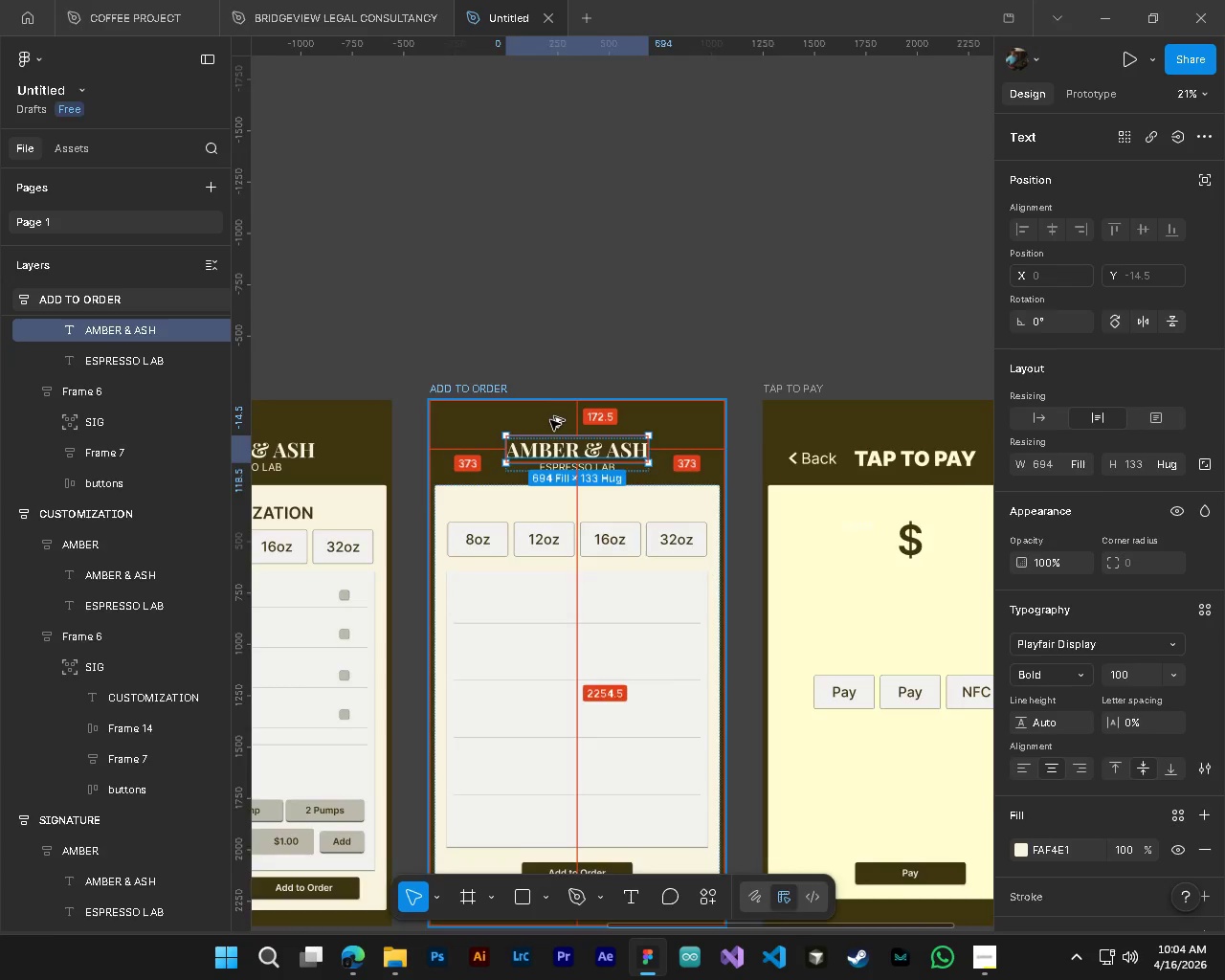 
hold_key(key=ControlLeft, duration=0.5)
 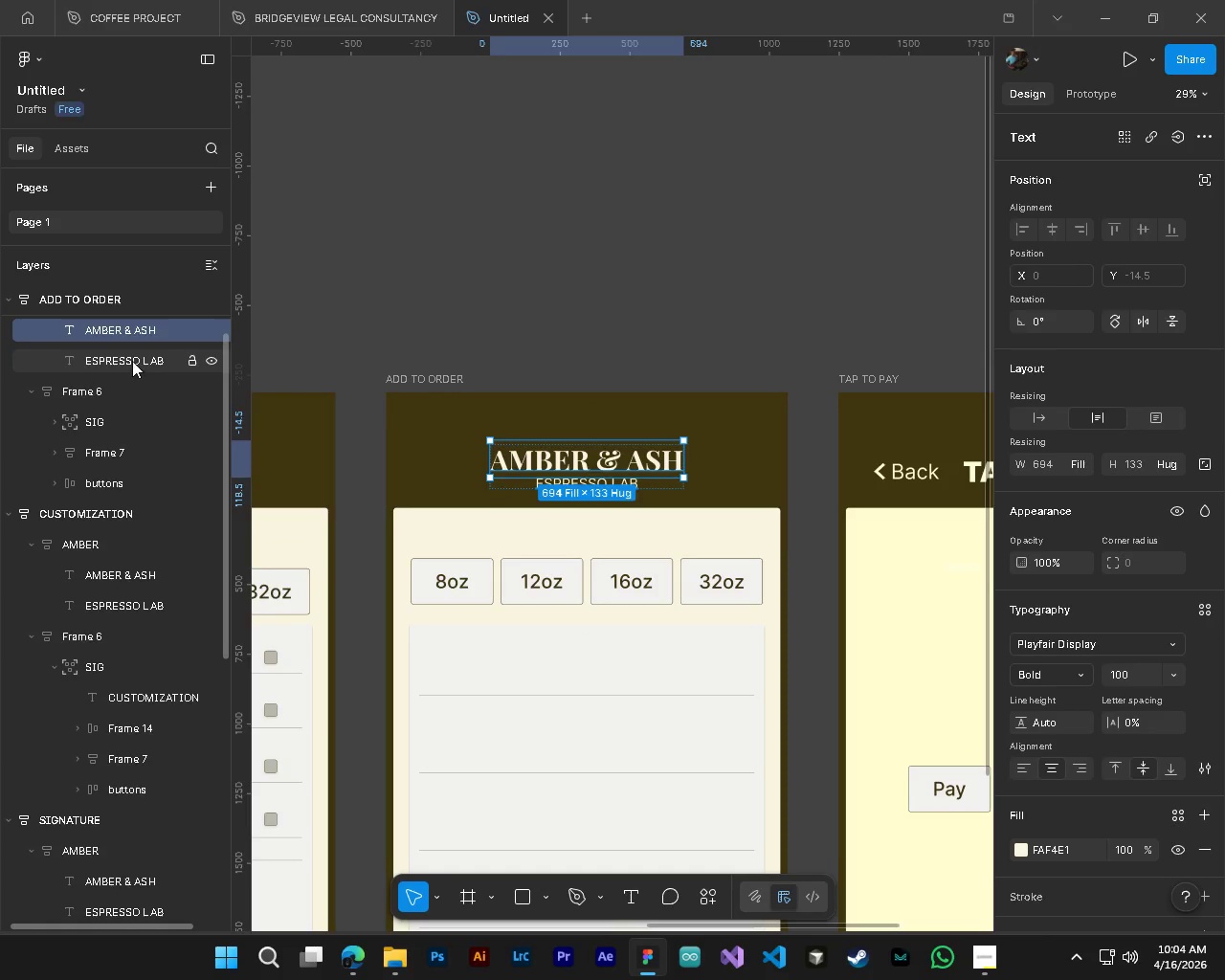 
scroll: coordinate [549, 421], scroll_direction: up, amount: 3.0
 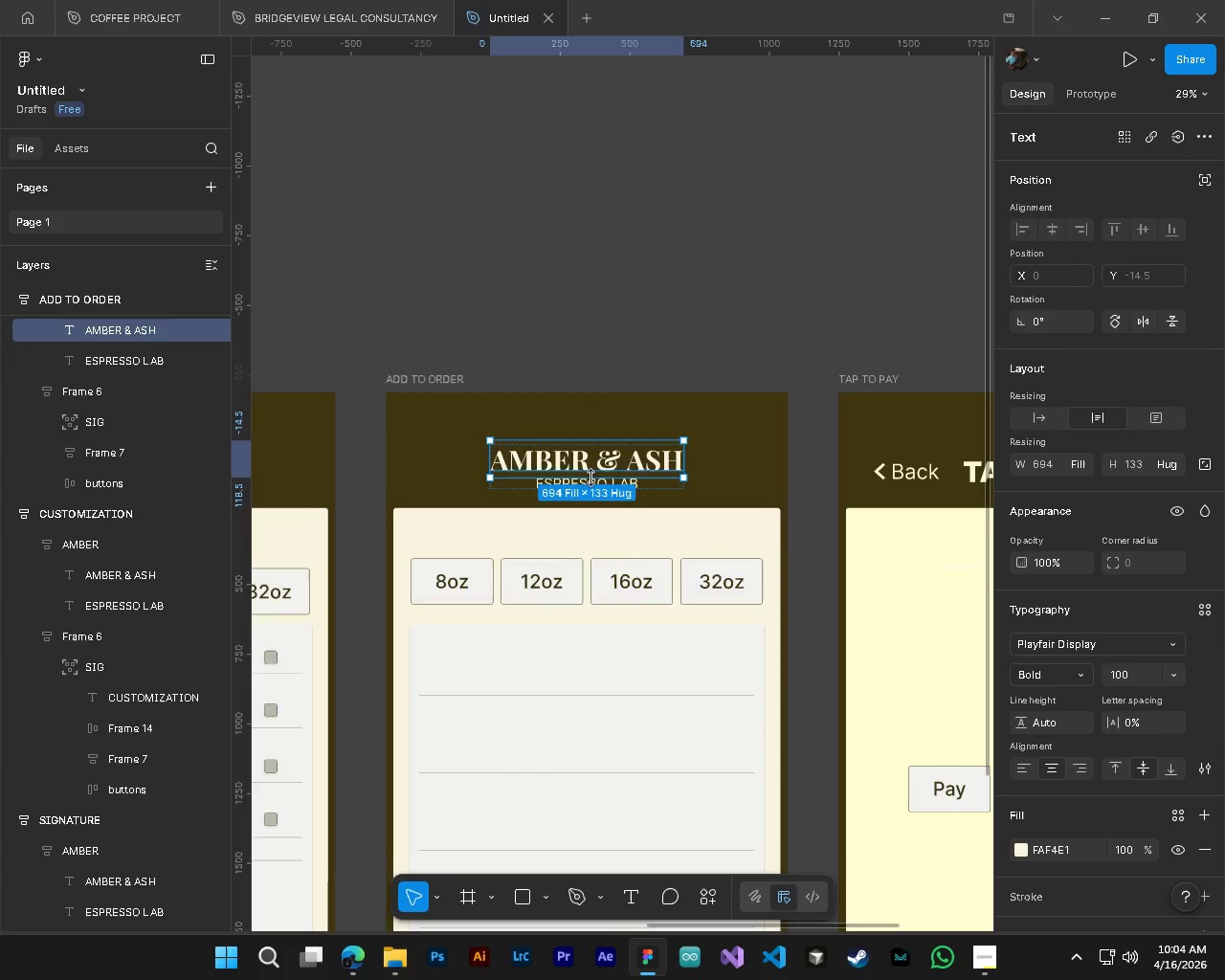 
left_click([131, 361])
 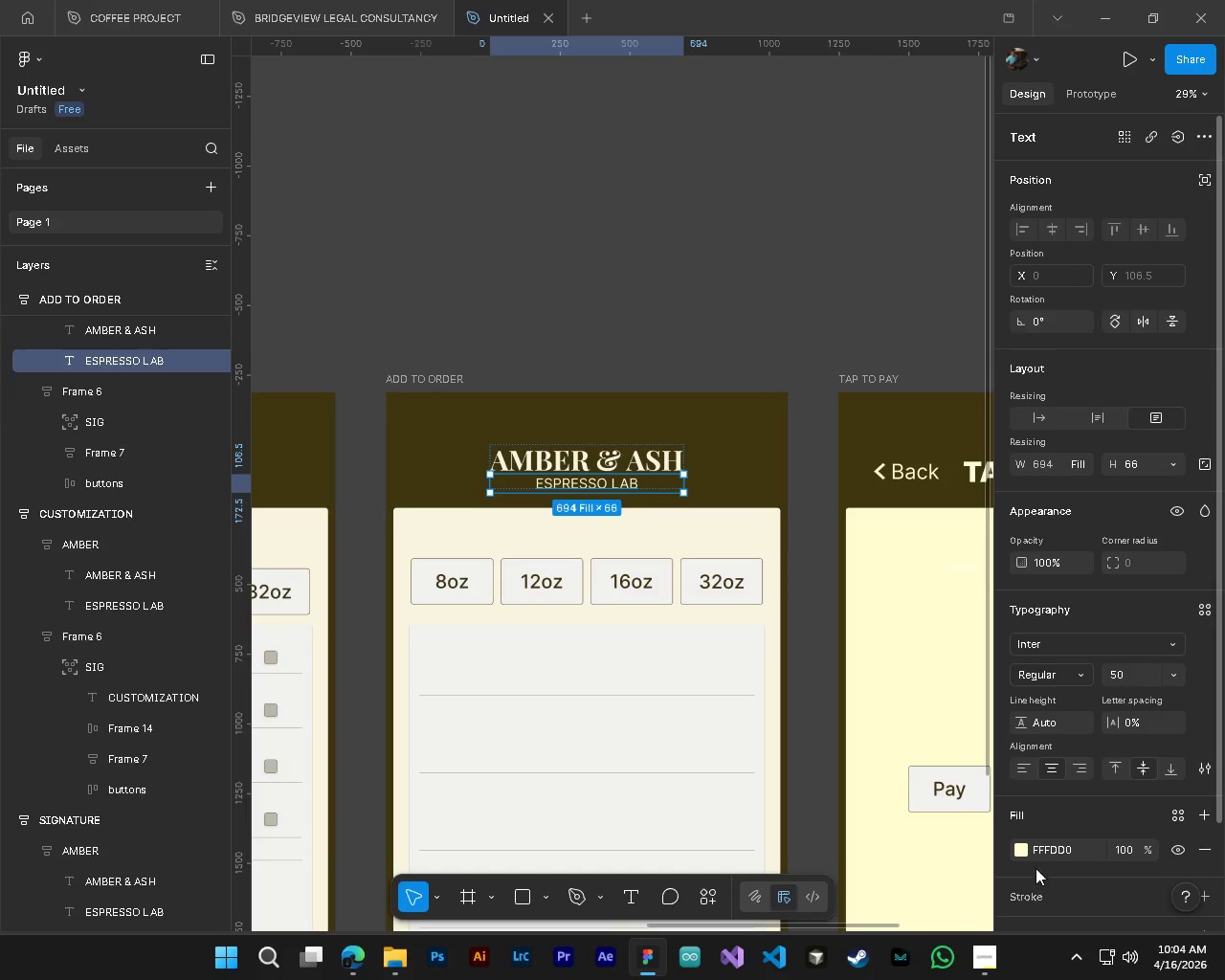 
left_click([1046, 852])
 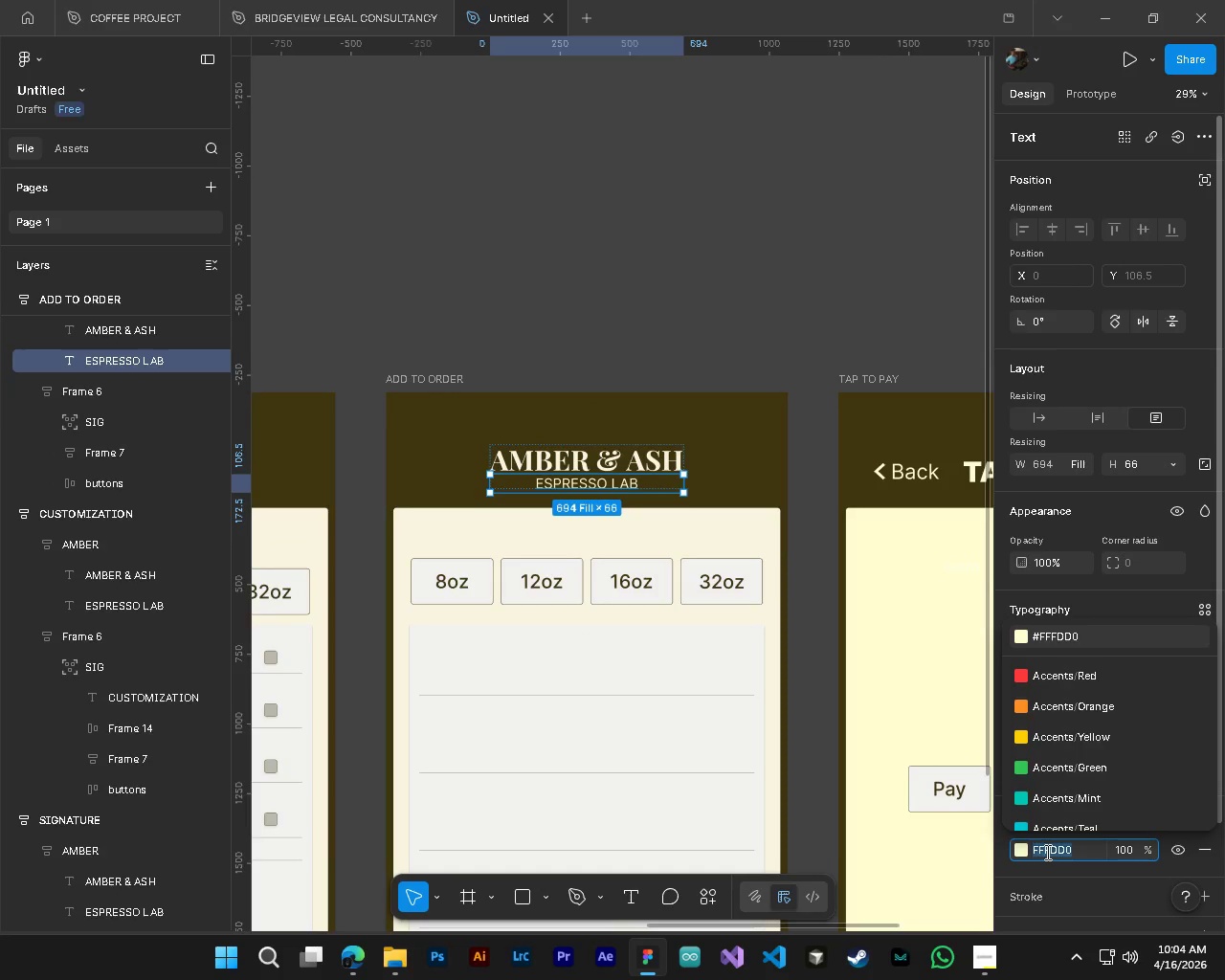 
key(Control+V)
 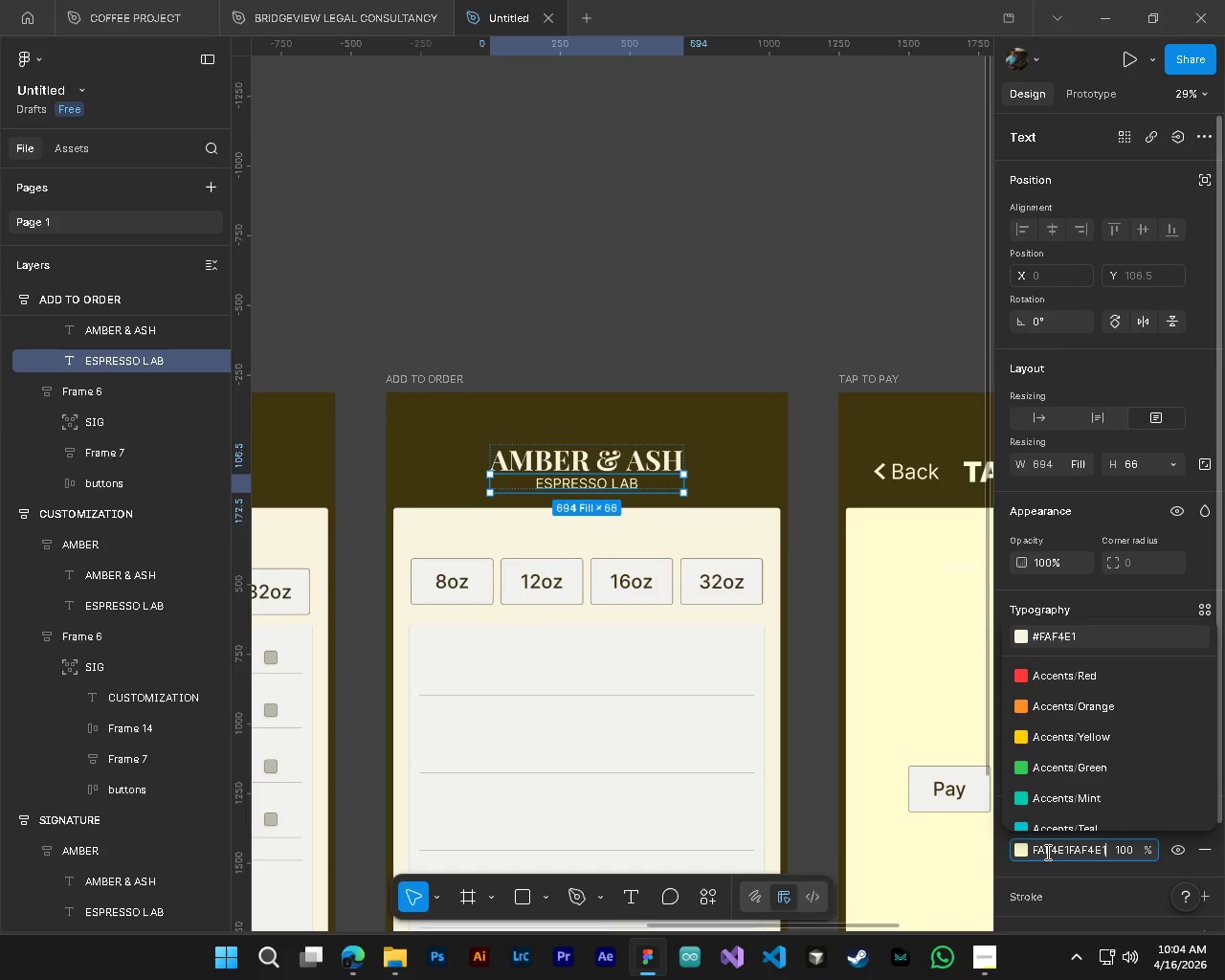 
key(Control+V)
 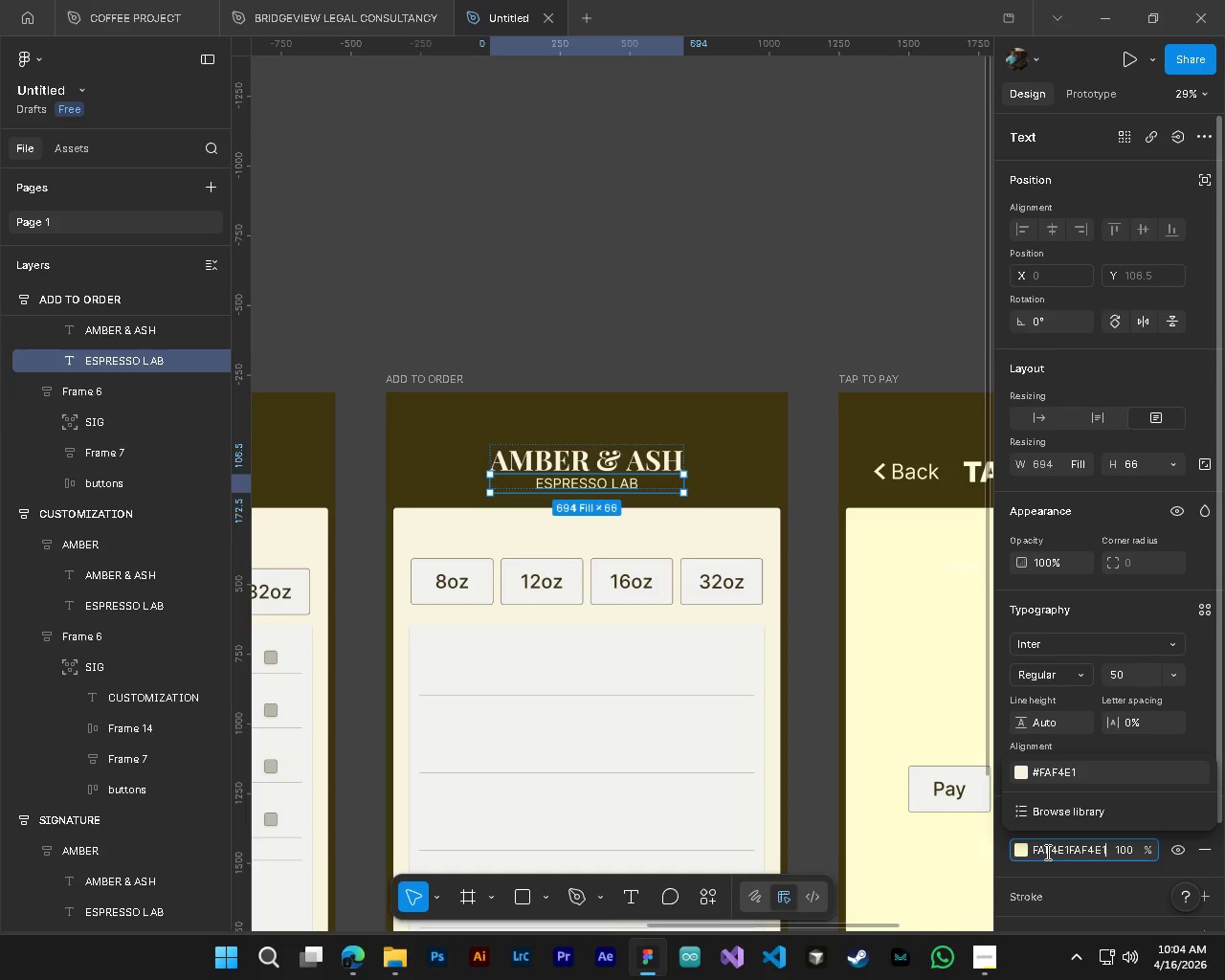 
key(NumpadEnter)
 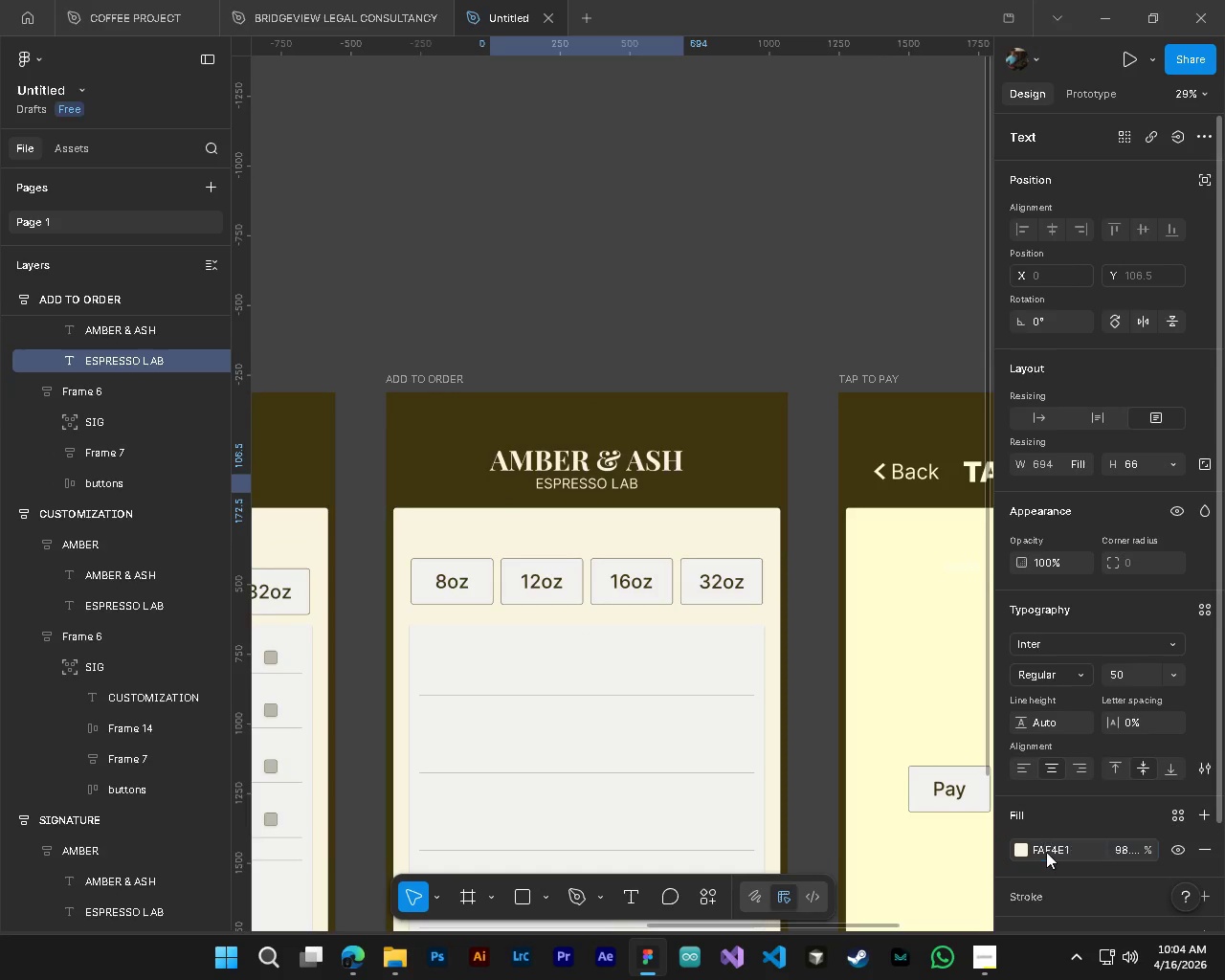 
hold_key(key=ControlLeft, duration=0.59)
 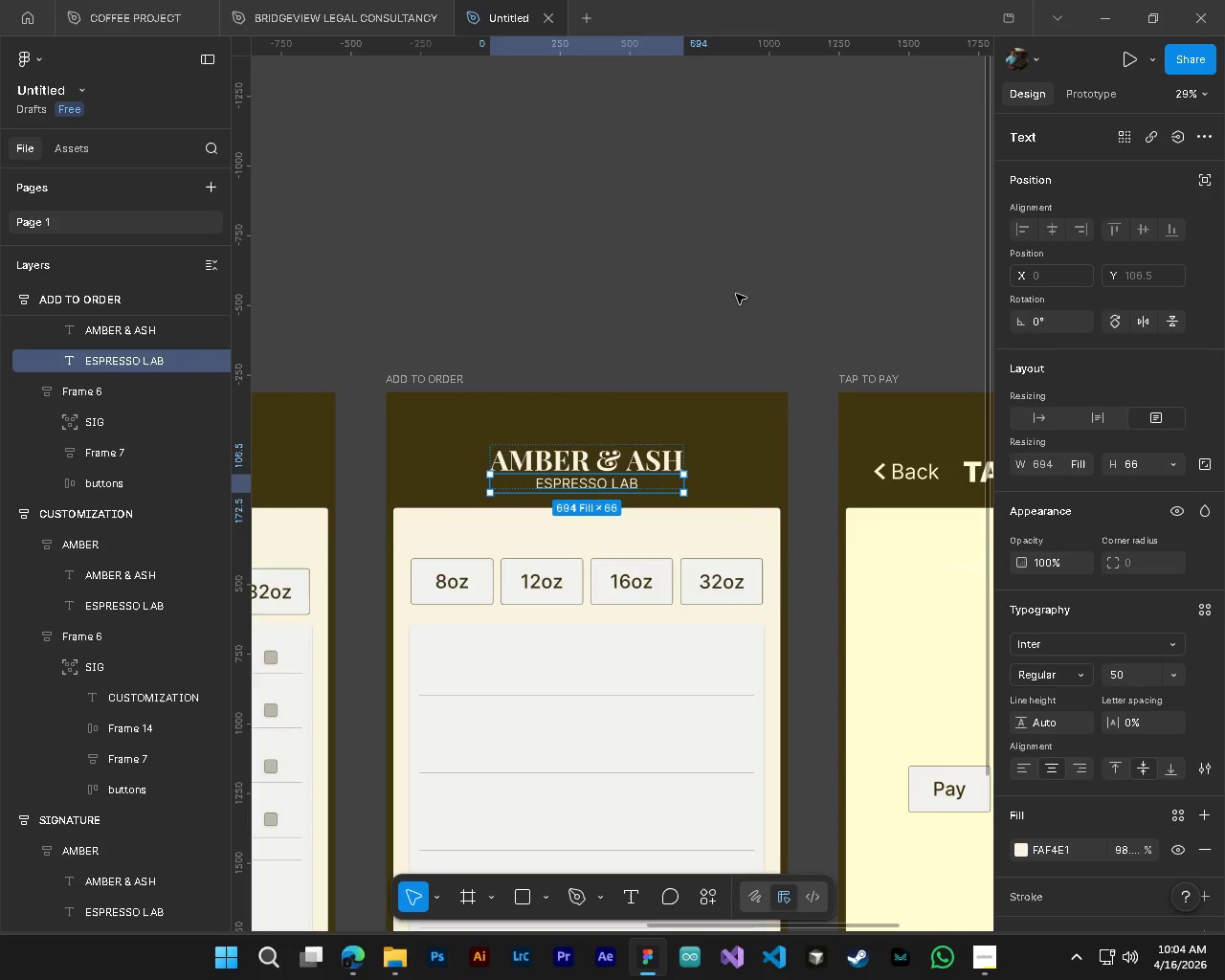 
left_click([736, 294])
 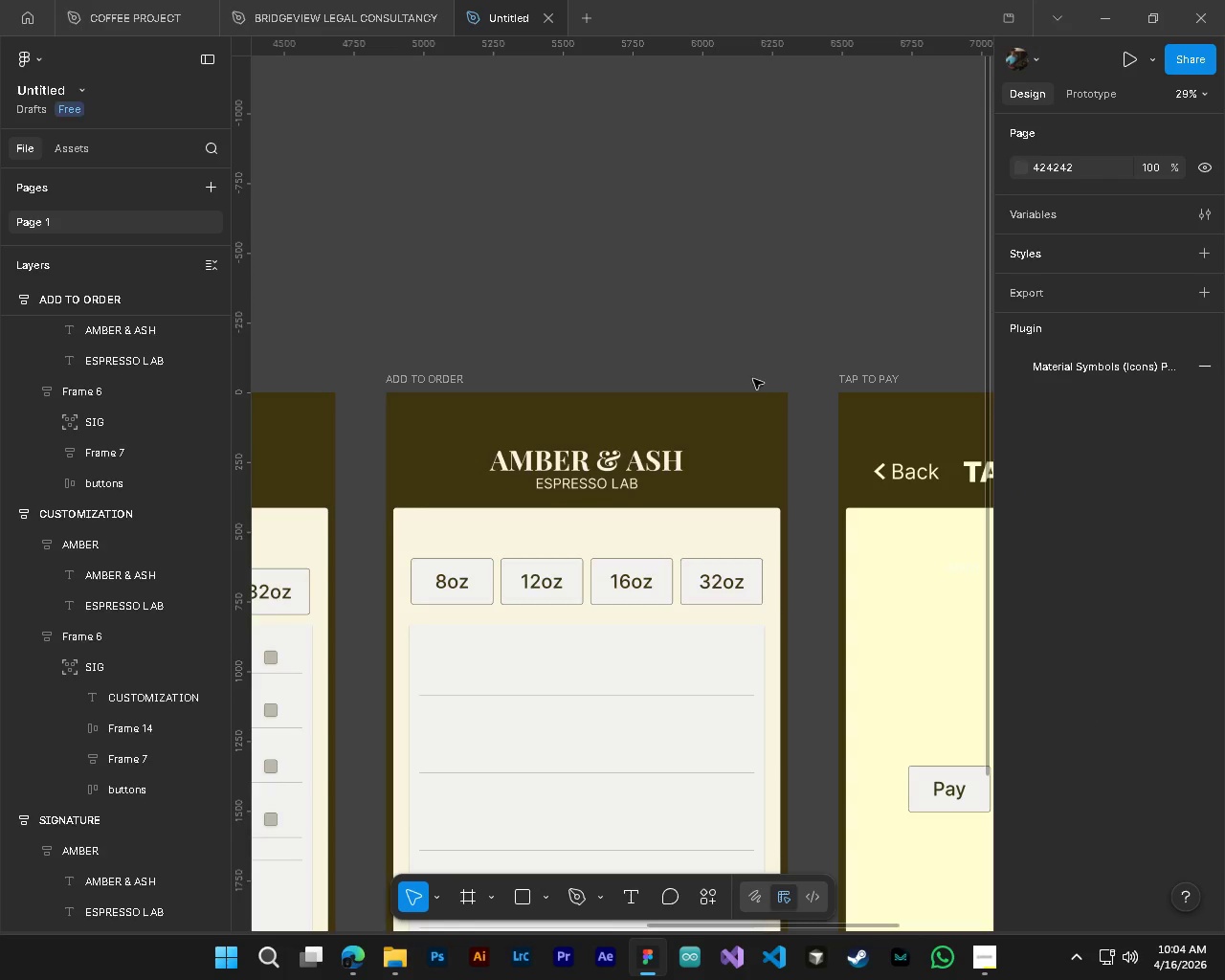 
hold_key(key=ControlLeft, duration=0.39)
hold_key(key=AltLeft, duration=0.31)
scroll: coordinate [846, 756], scroll_direction: down, amount: 8.0
 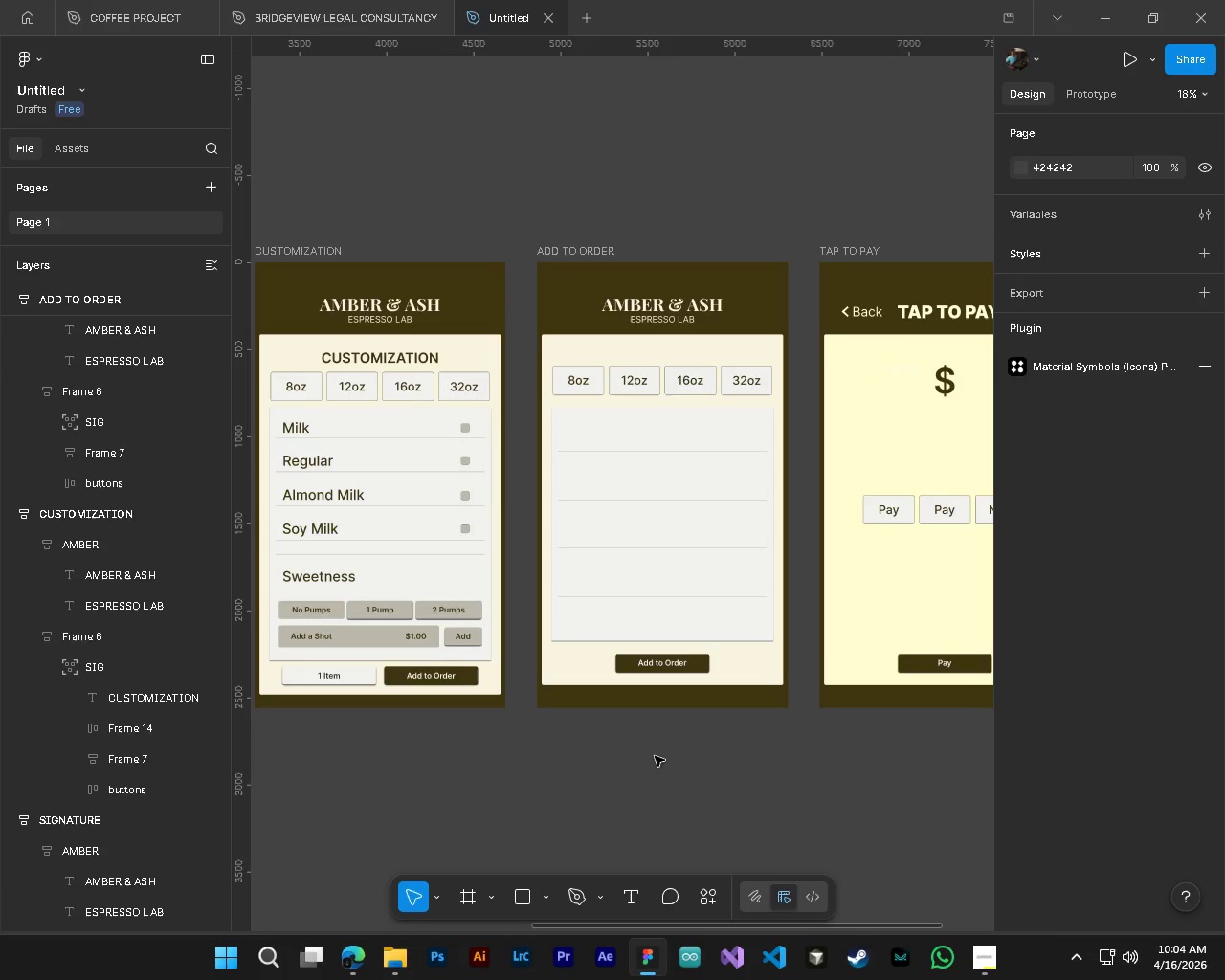 
key(Shift+ShiftLeft)
 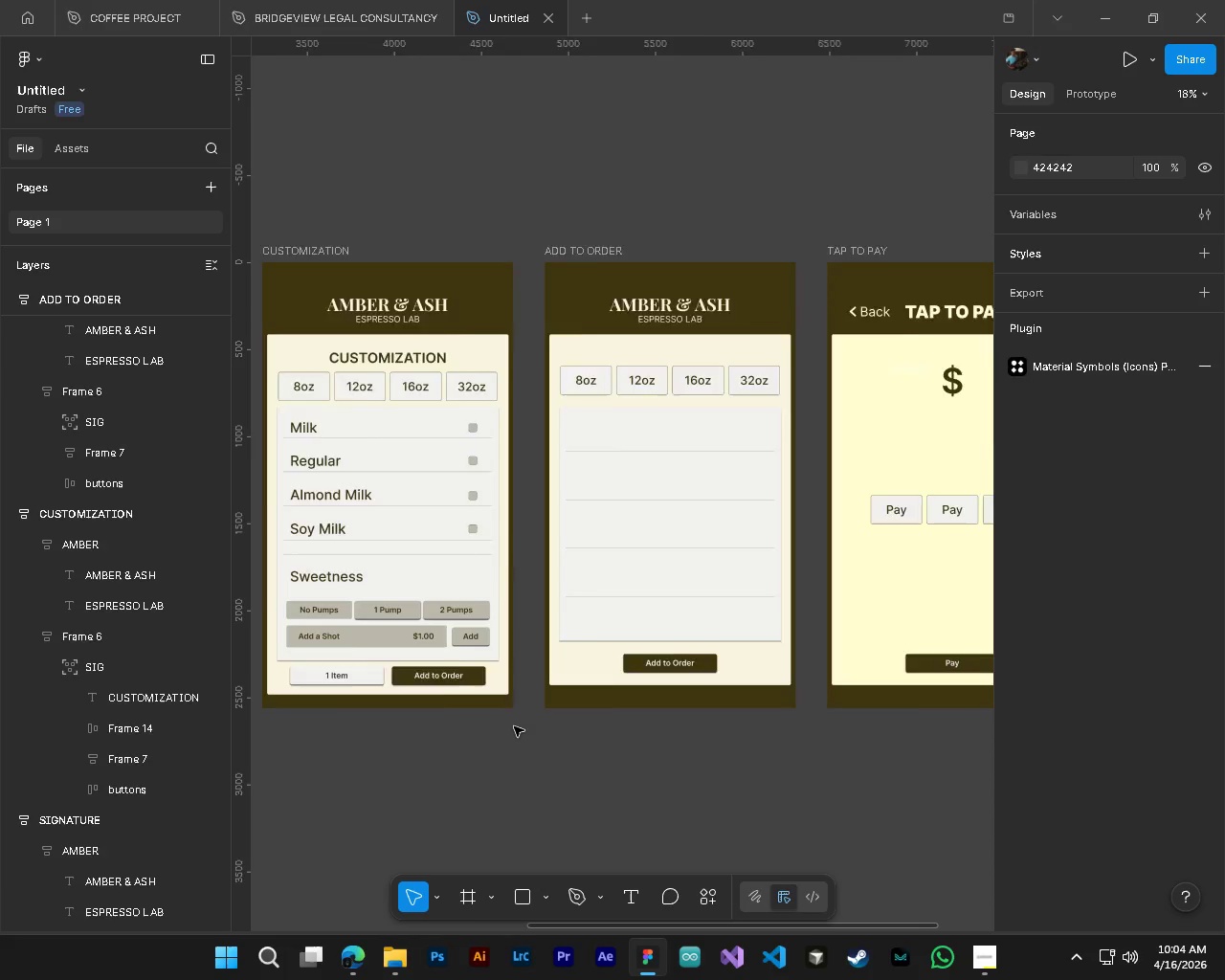 
key(Alt+AltLeft)
 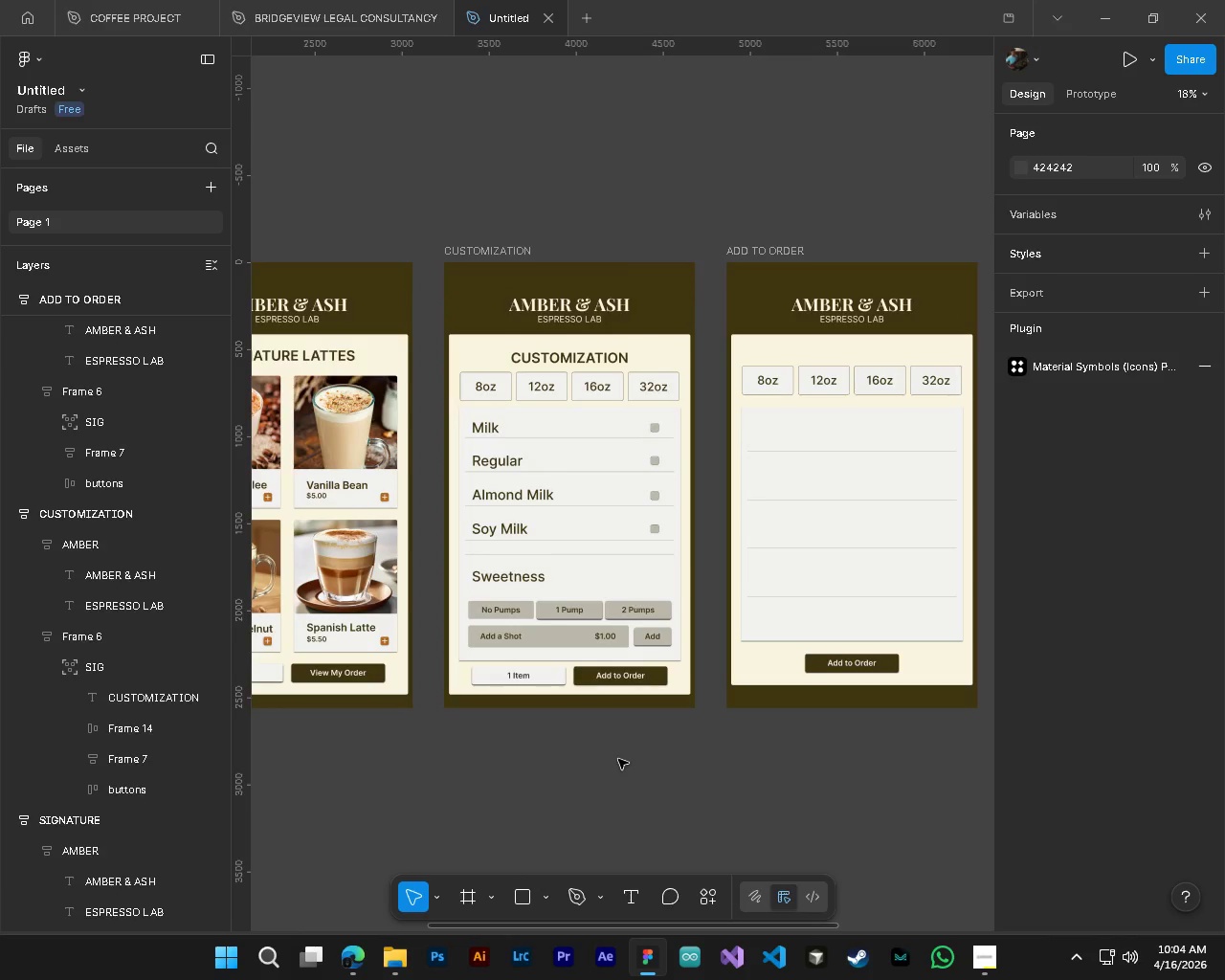 
hold_key(key=ControlLeft, duration=0.31)
 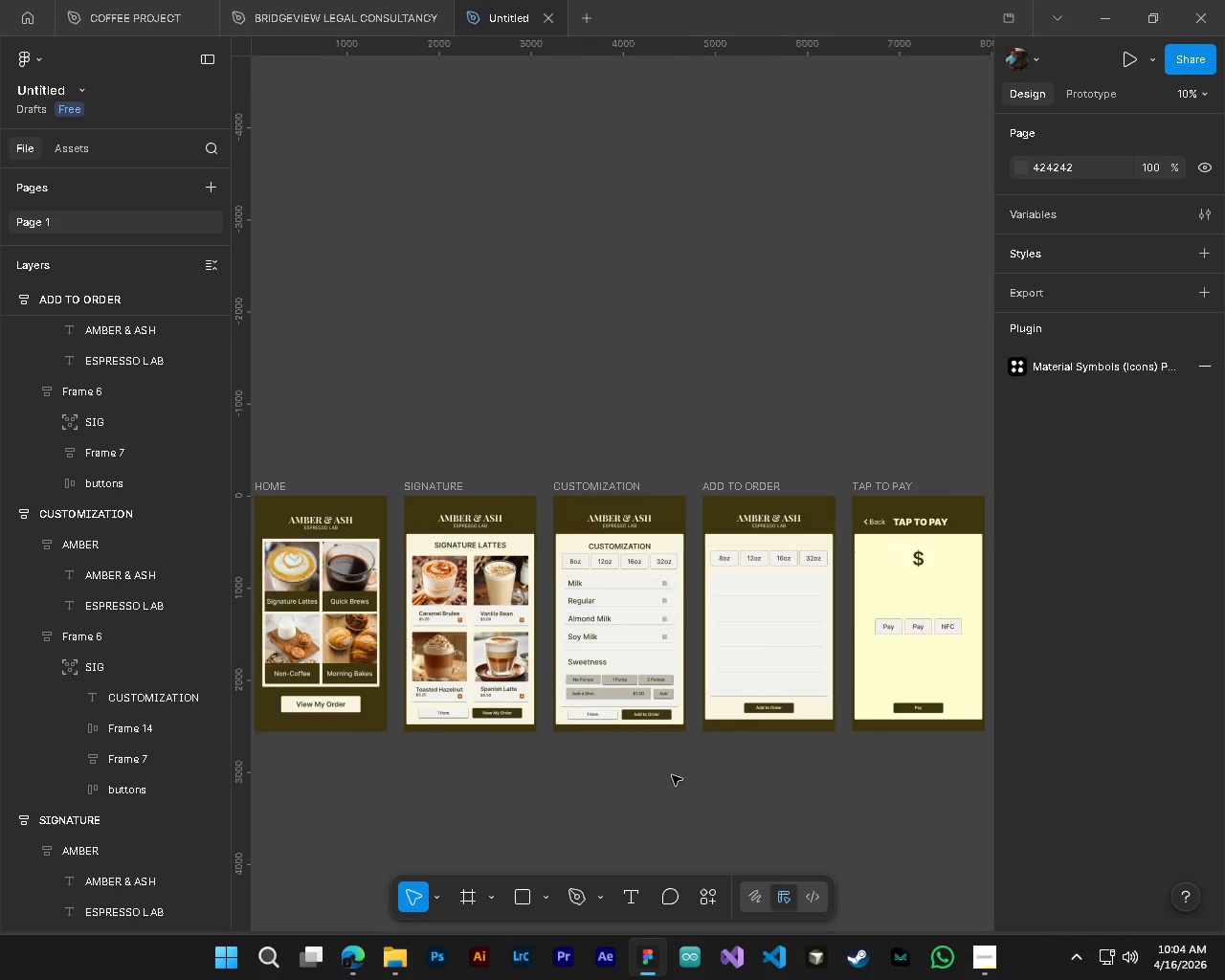 
scroll: coordinate [514, 726], scroll_direction: up, amount: 4.0
 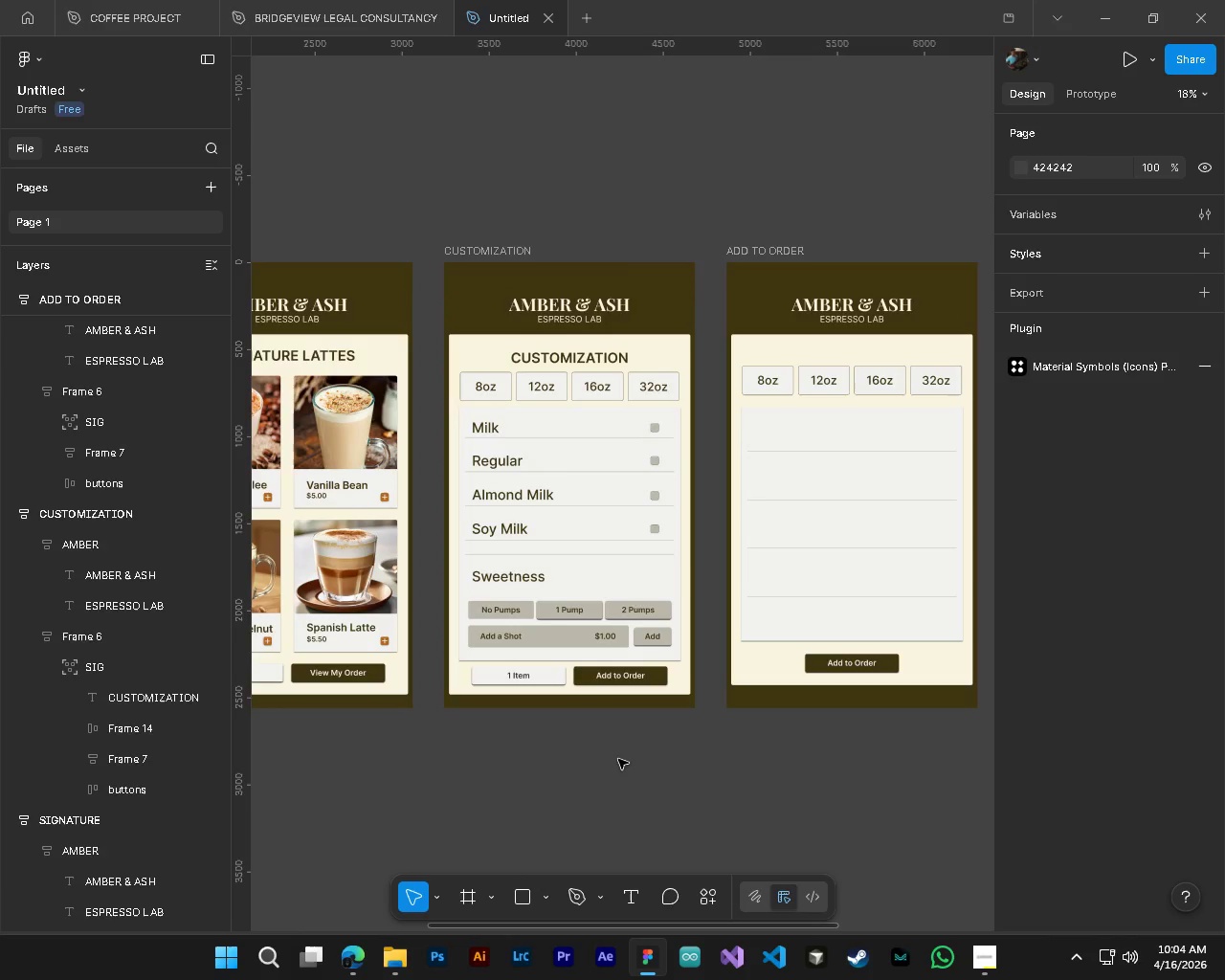 
hold_key(key=ShiftLeft, duration=0.41)
 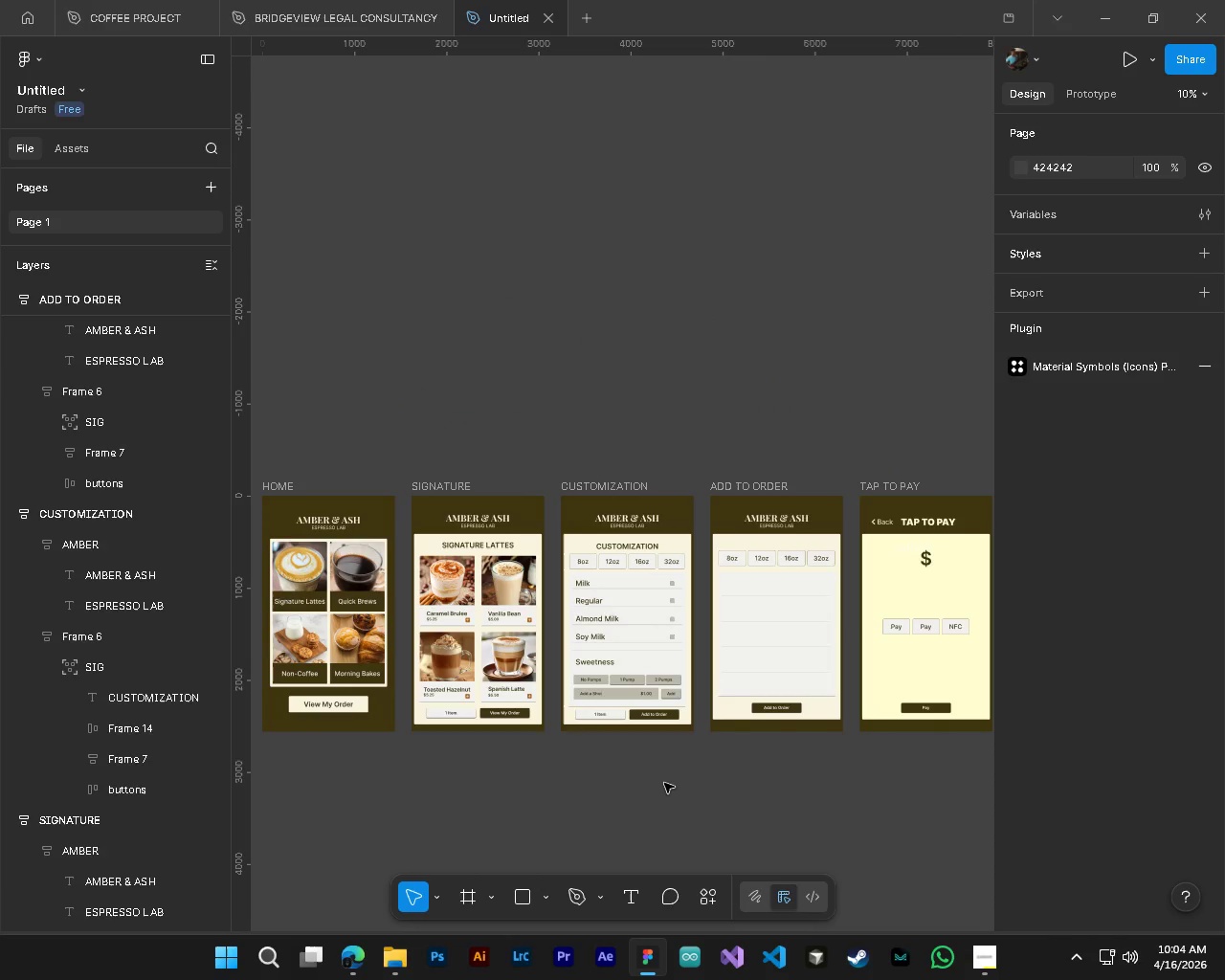 
scroll: coordinate [618, 759], scroll_direction: down, amount: 5.0
 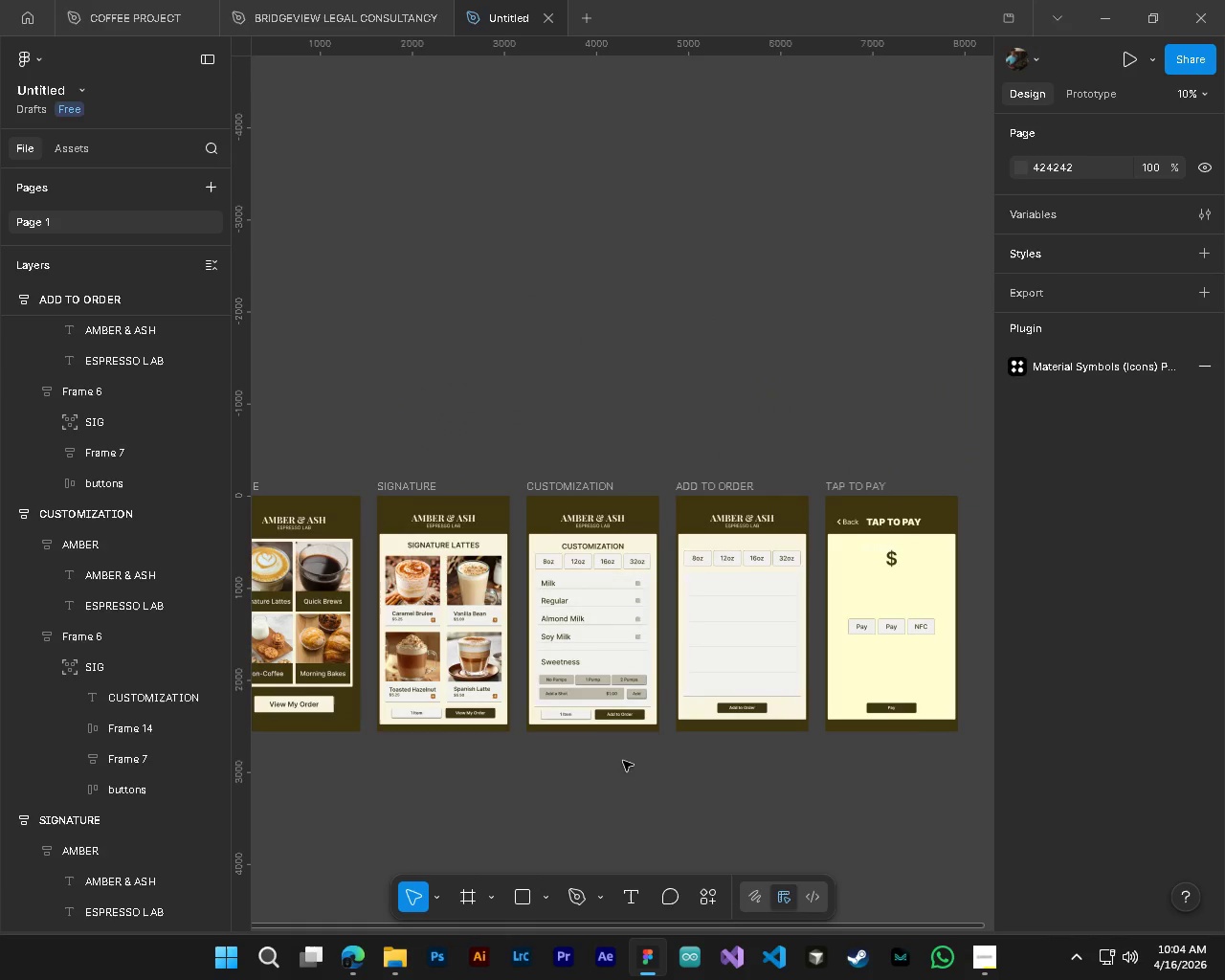 
scroll: coordinate [672, 775], scroll_direction: up, amount: 3.0
 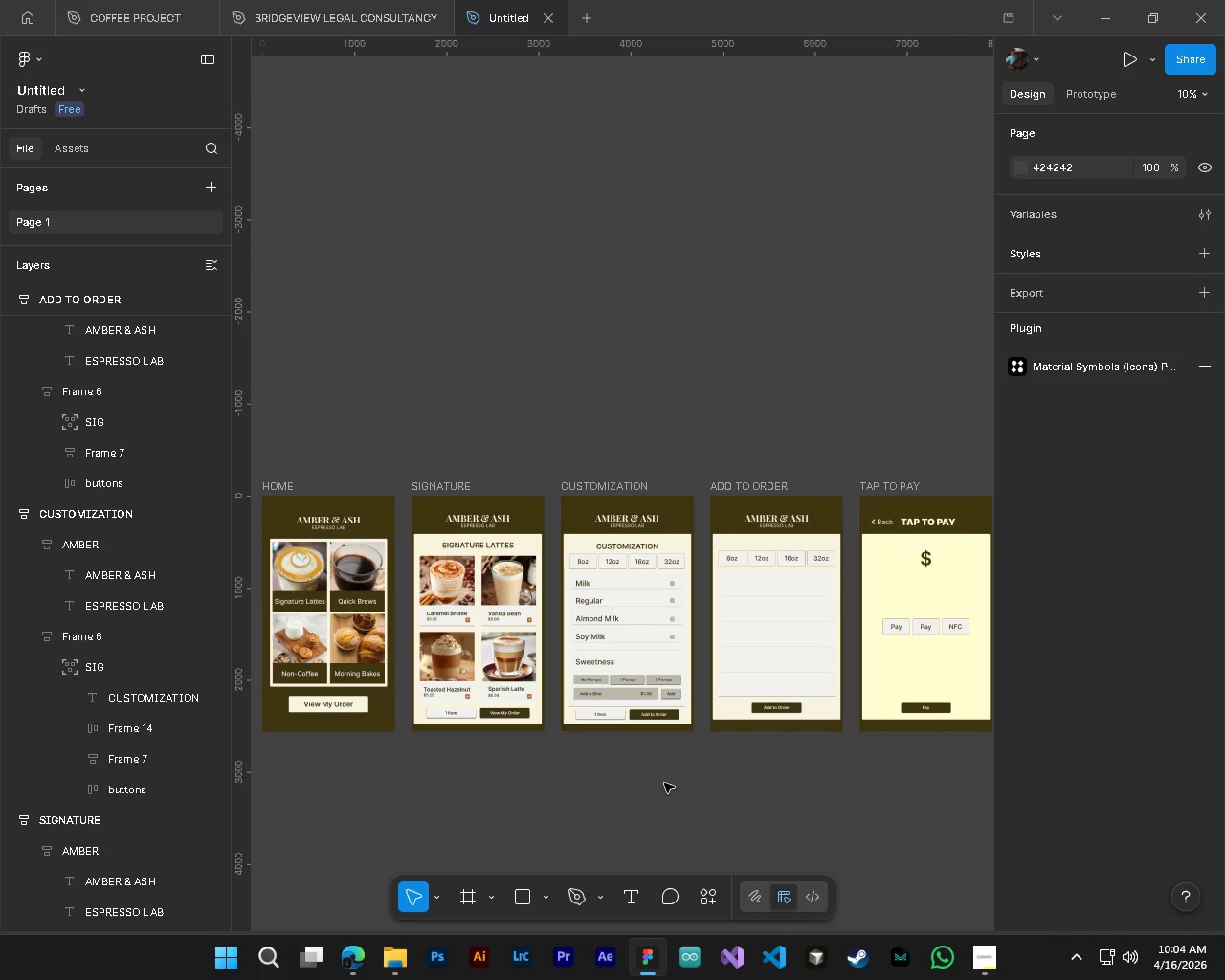 
key(Control+ControlLeft)
 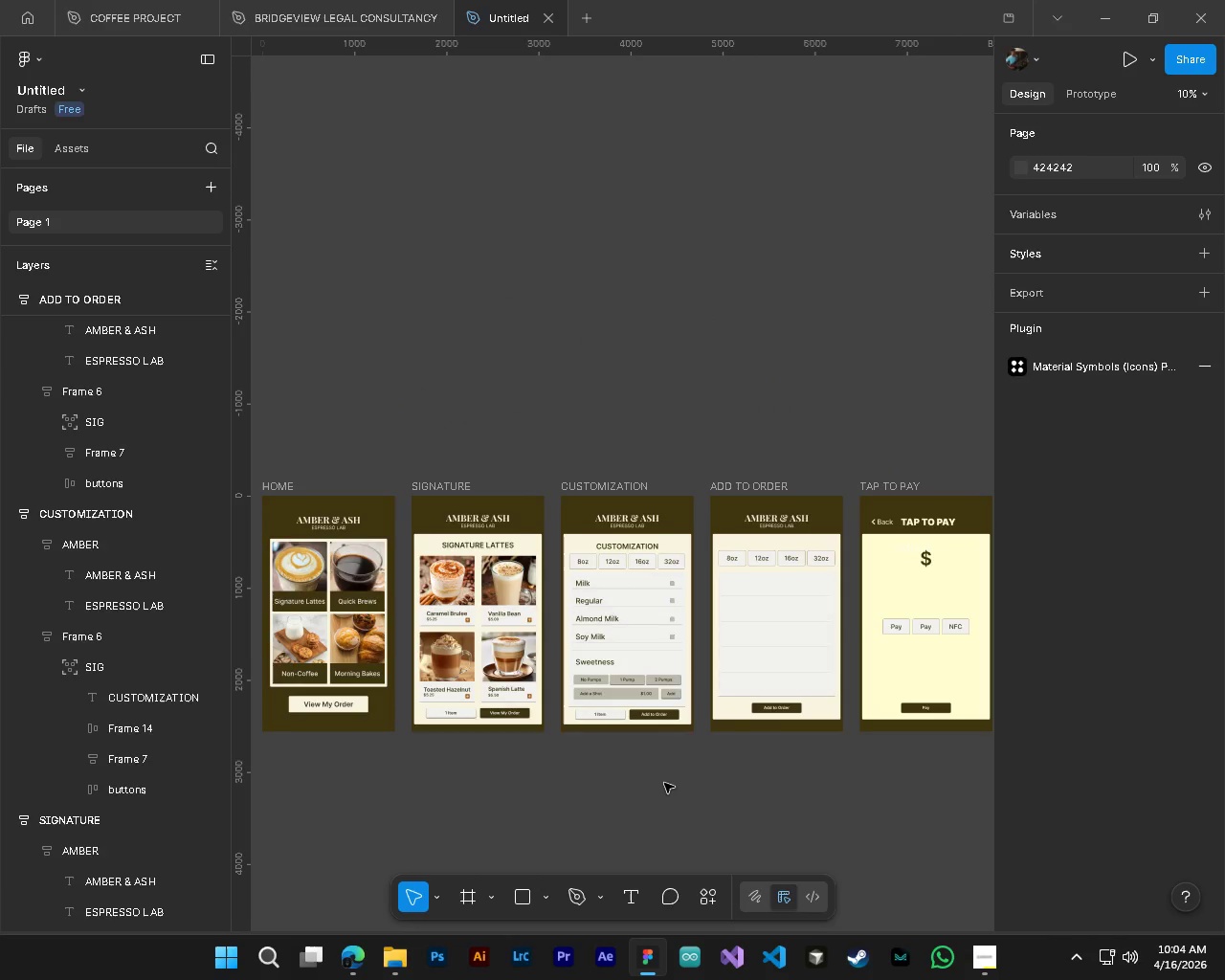 
key(Shift+ShiftLeft)
 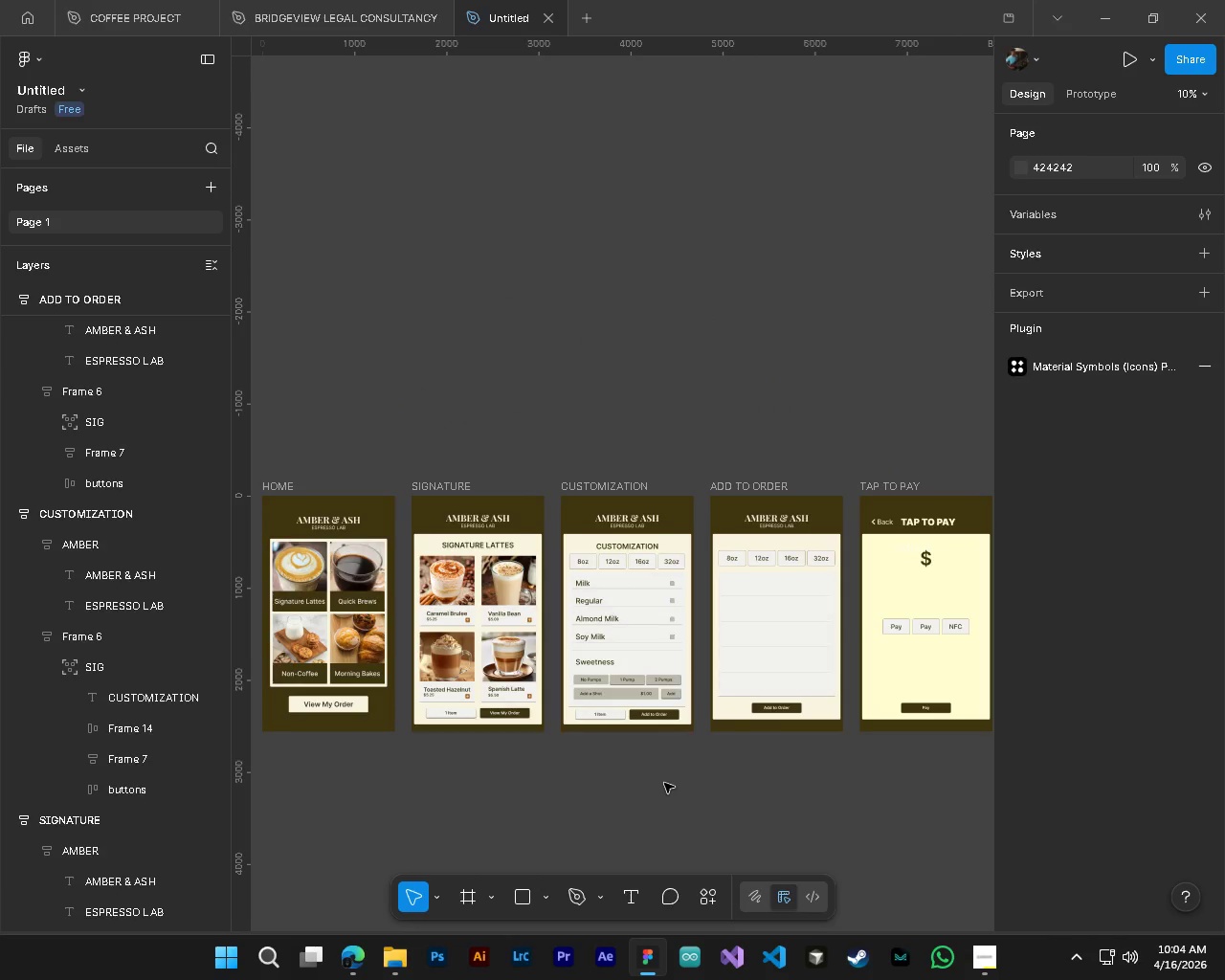 
hold_key(key=ControlLeft, duration=2.47)
hold_key(key=AltLeft, duration=0.75)
scroll: coordinate [517, 468], scroll_direction: up, amount: 3.0
 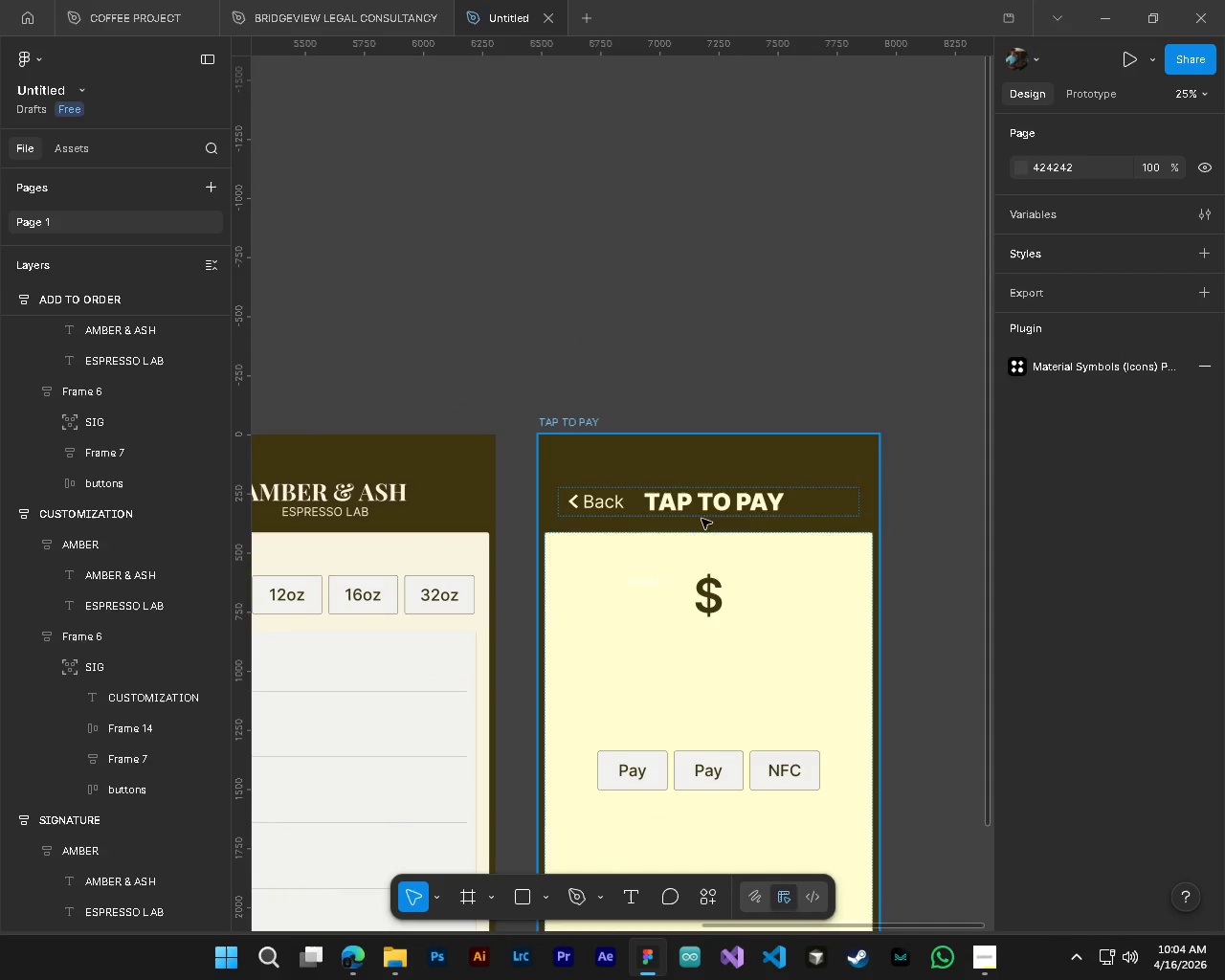 
left_click([596, 509])
 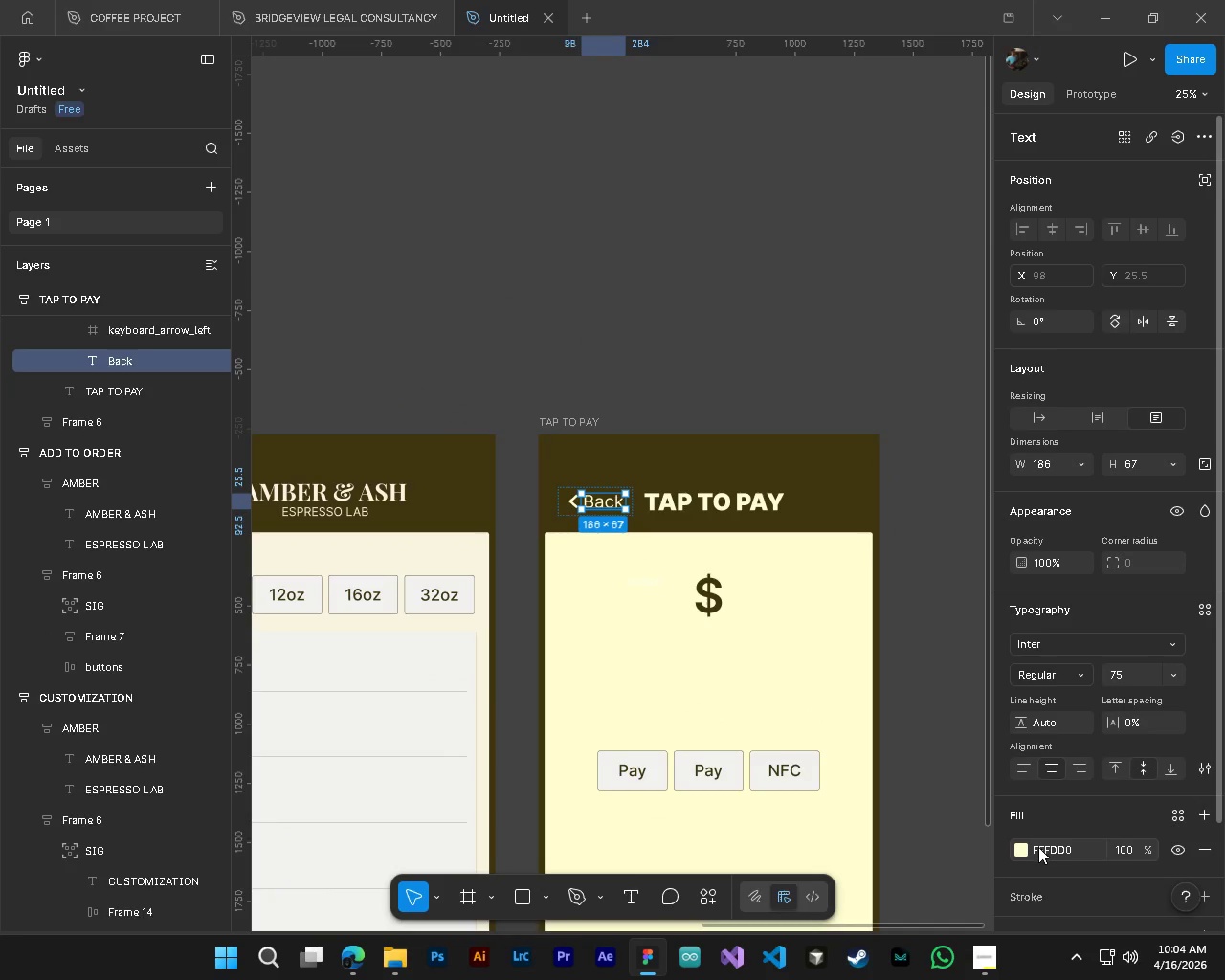 
left_click([1058, 848])
 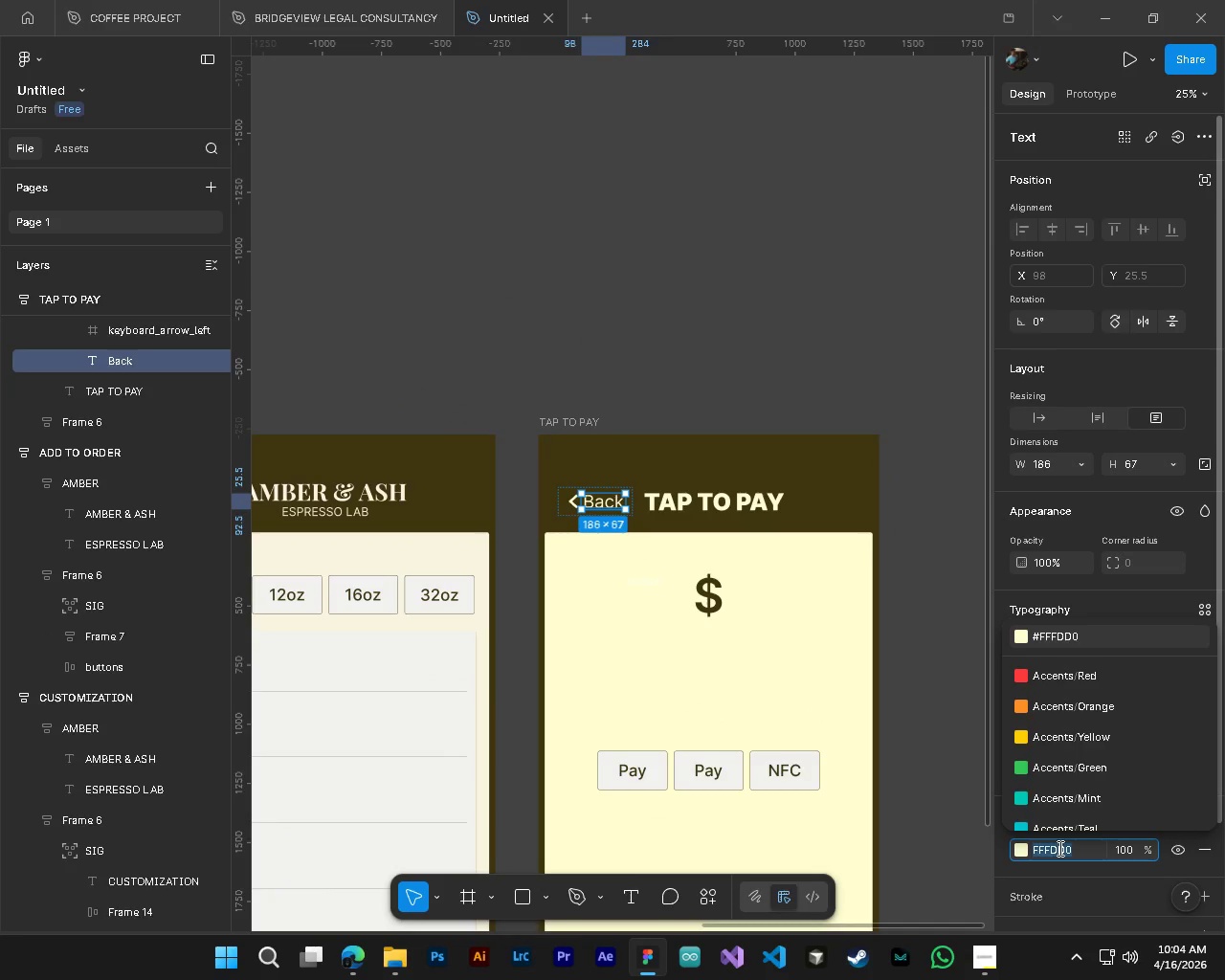 
hold_key(key=ControlLeft, duration=0.41)
 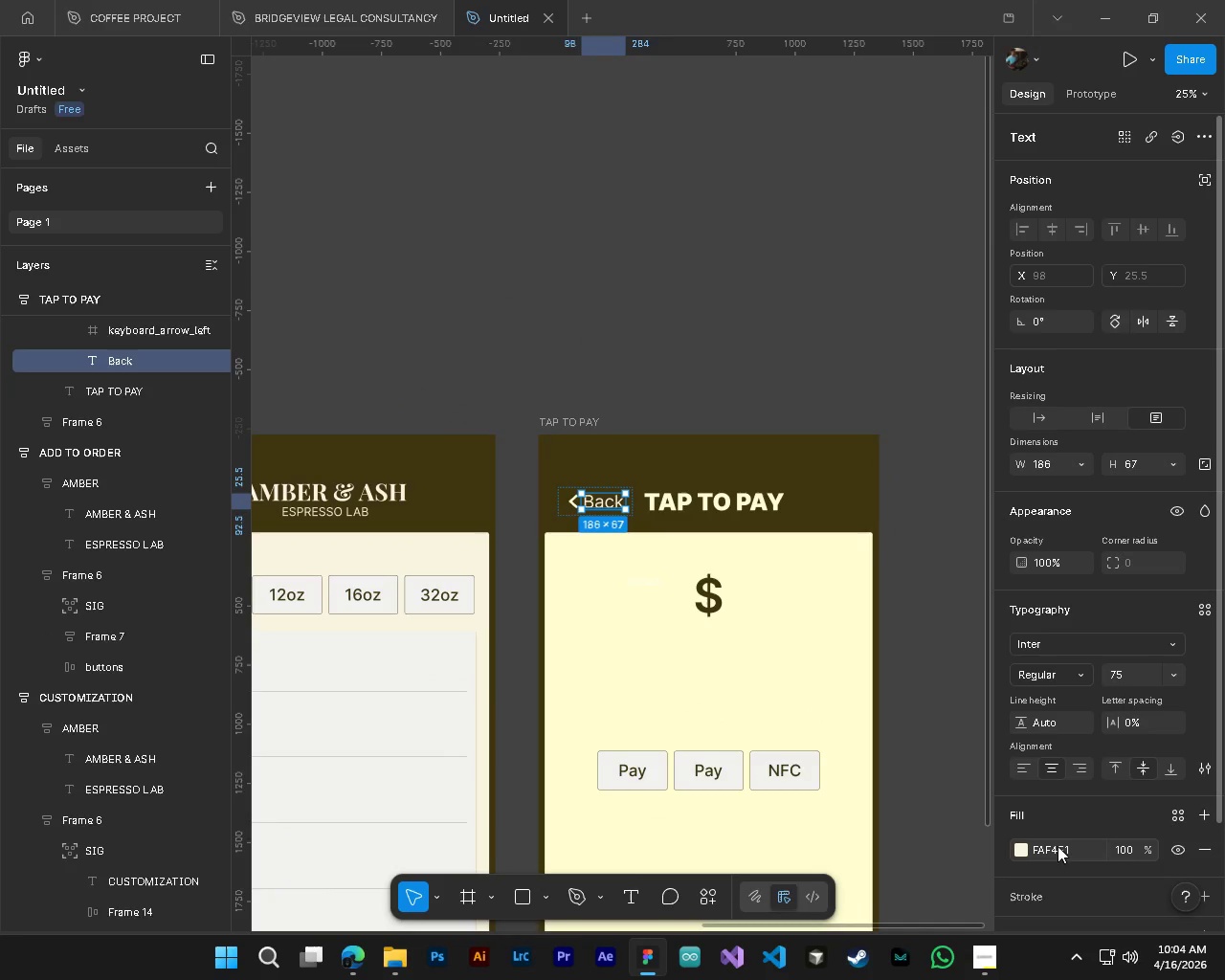 
hold_key(key=V, duration=18.72)
 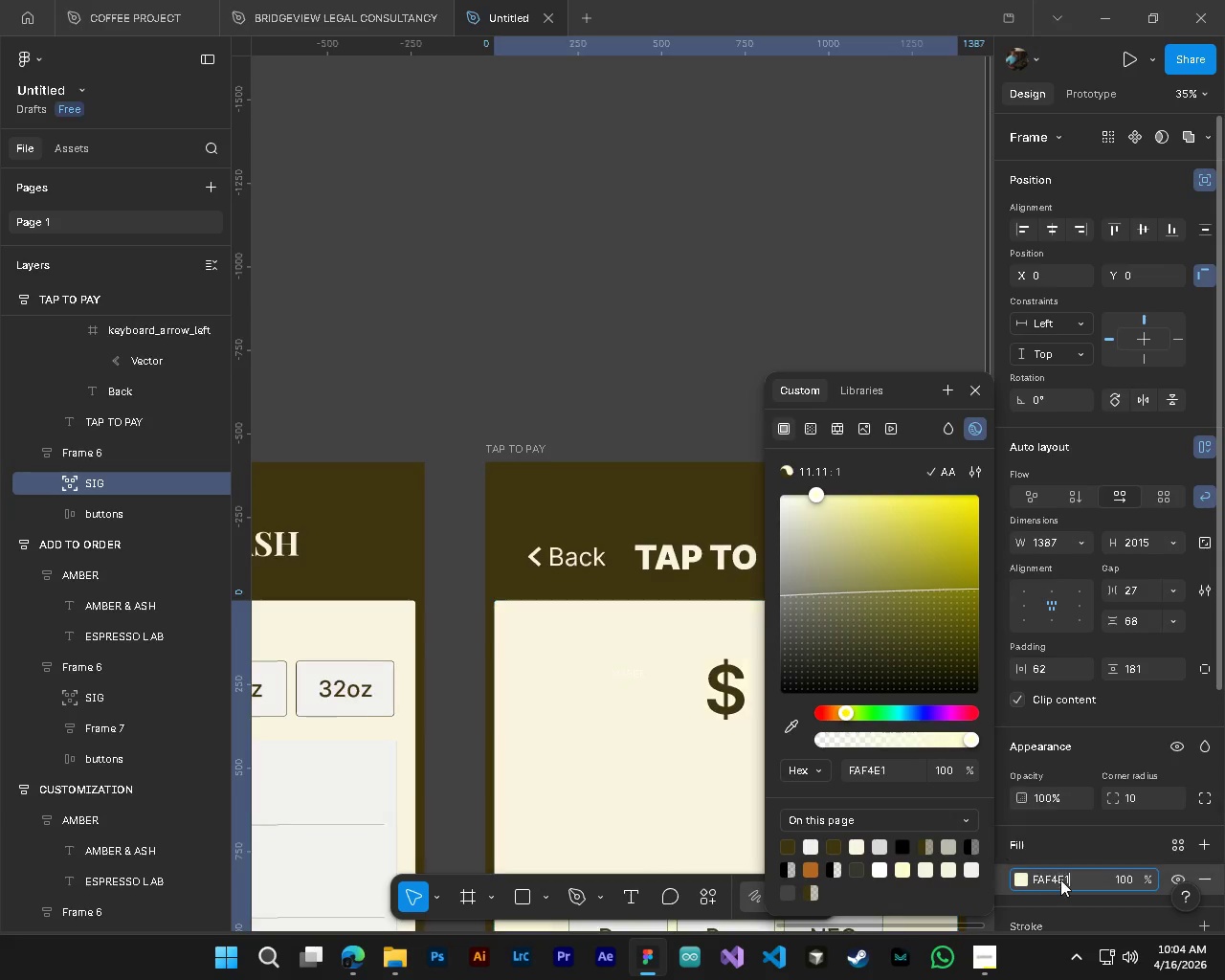 
key(NumpadEnter)
 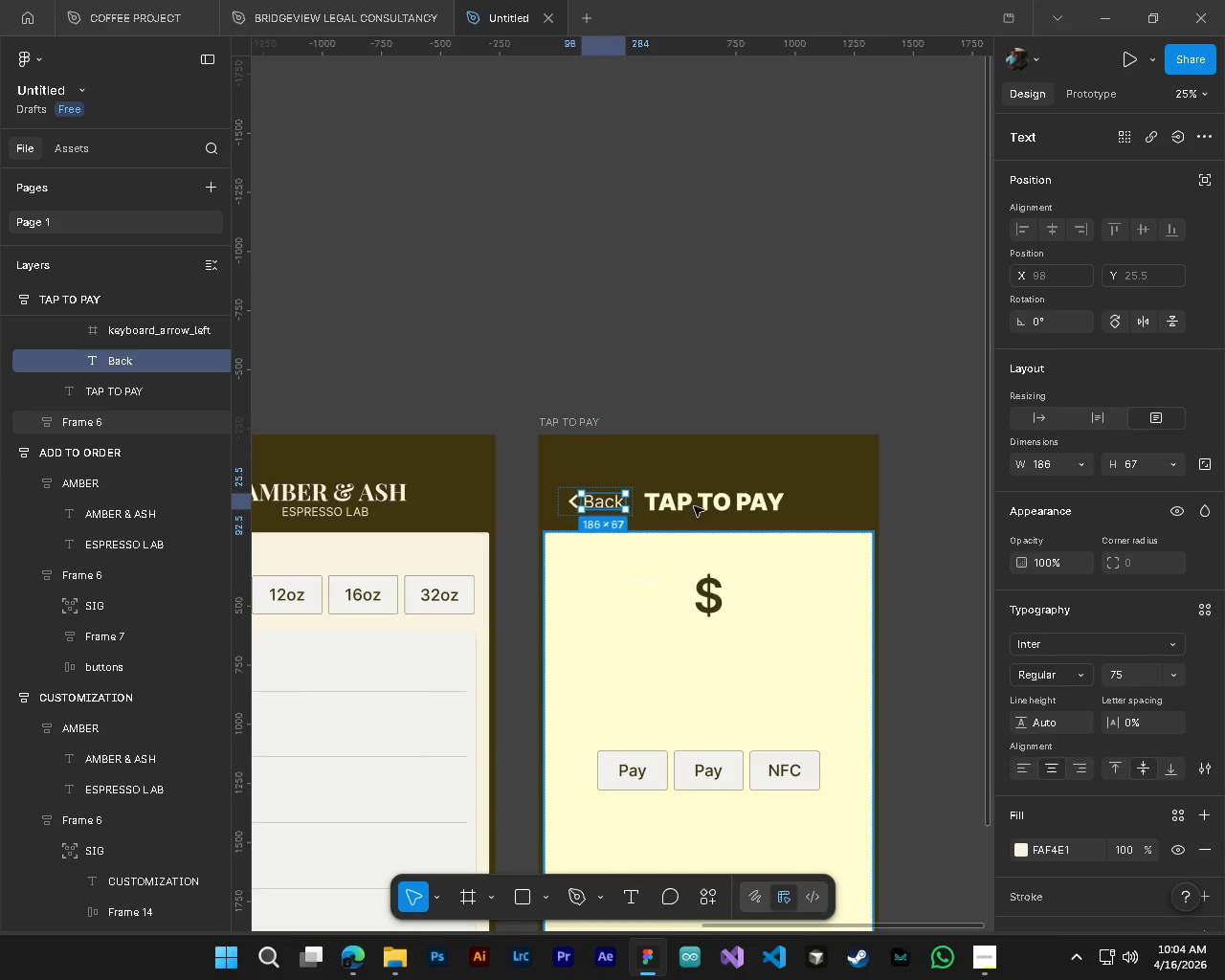 
hold_key(key=ControlLeft, duration=0.31)
left_click([699, 503])
 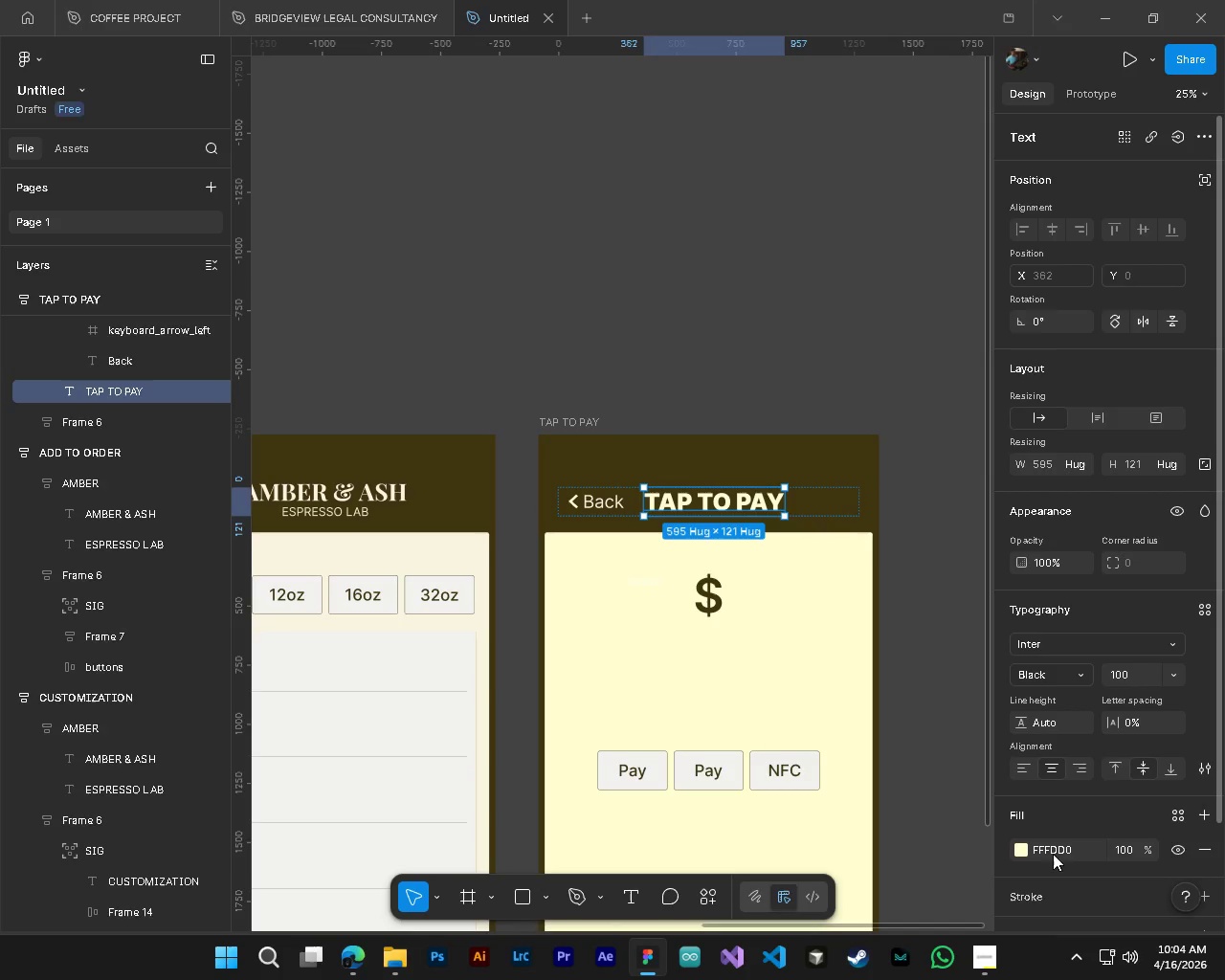 
left_click([1051, 847])
 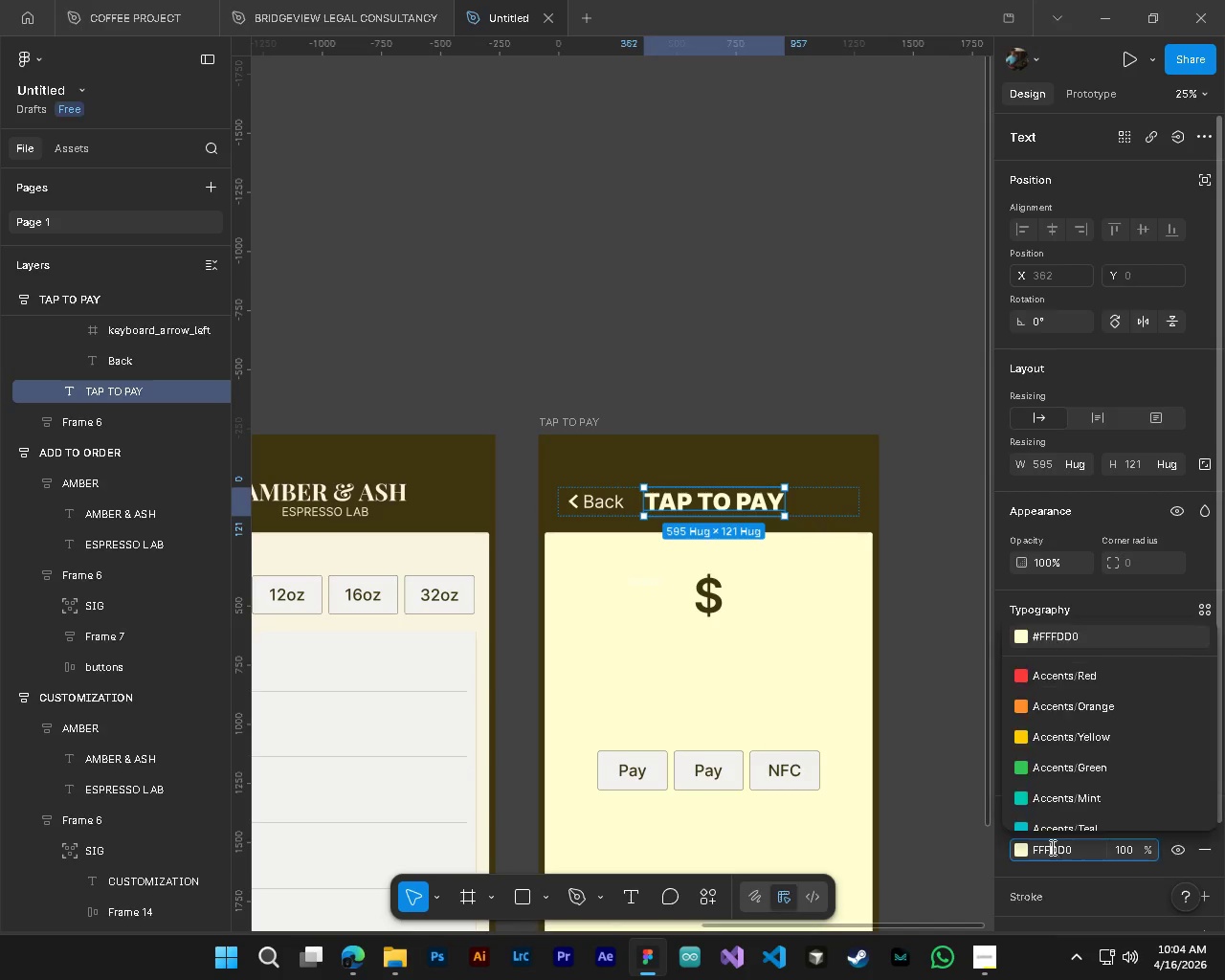 
hold_key(key=ControlLeft, duration=0.31)
 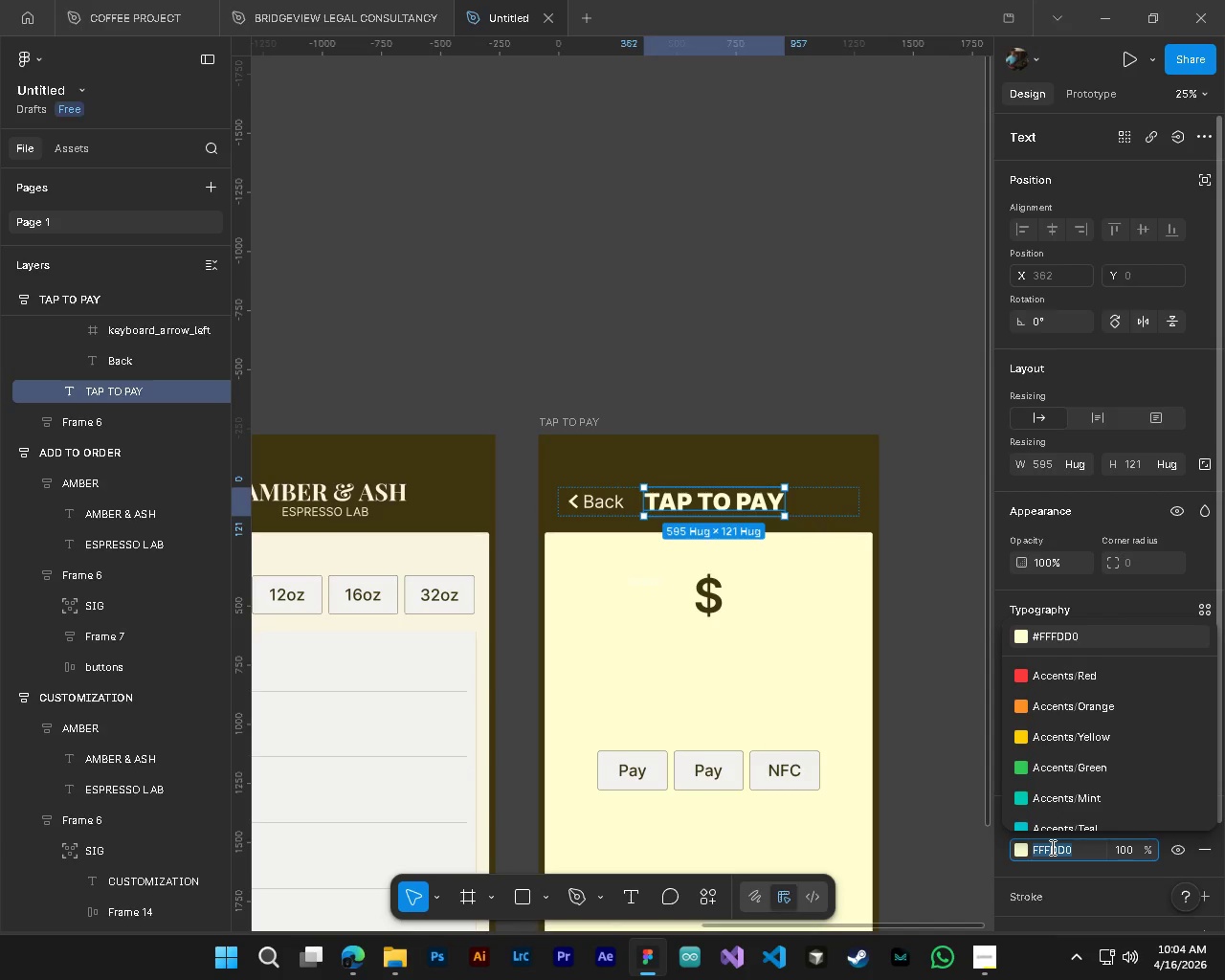 
hold_key(key=ControlLeft, duration=0.45)
 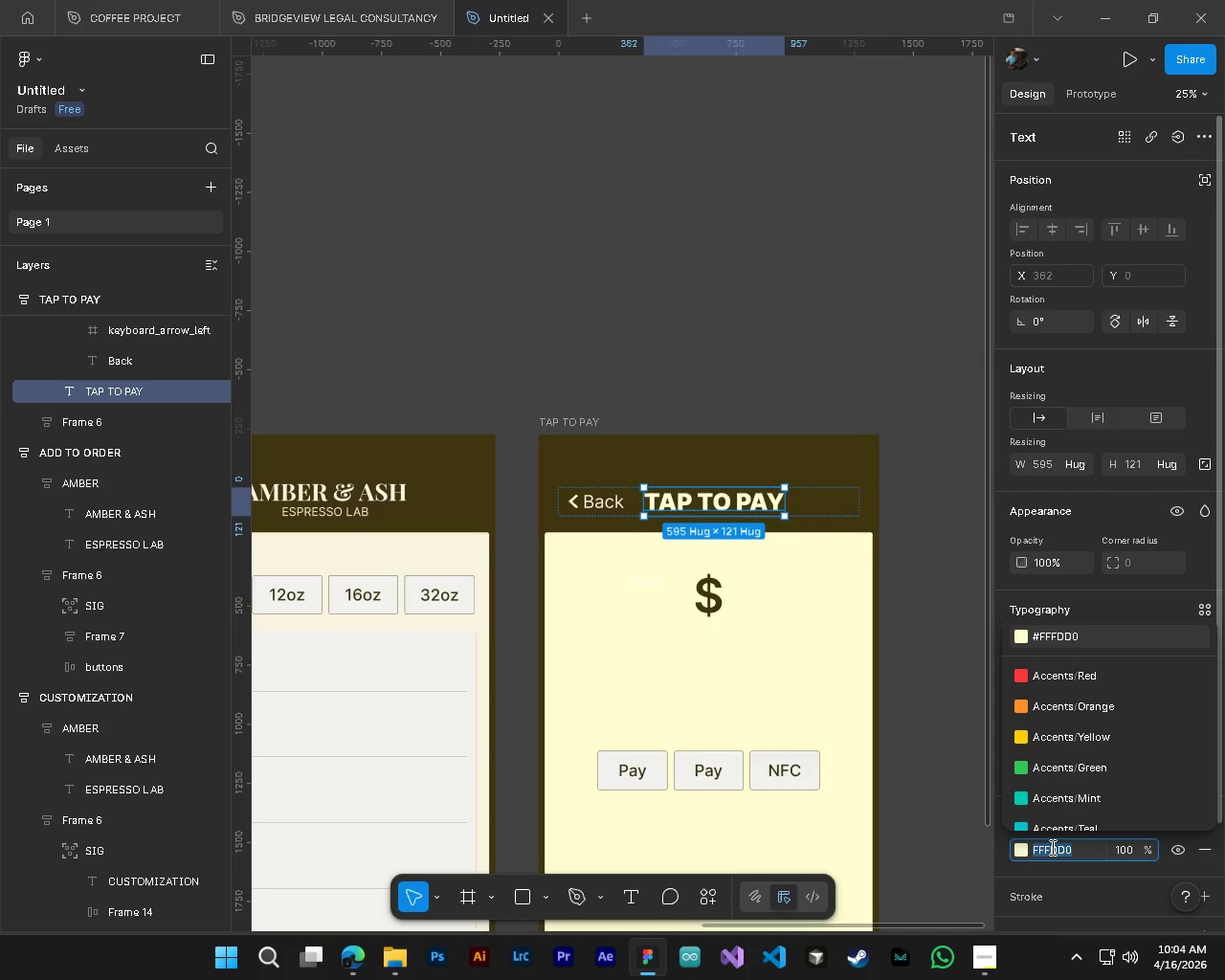 
right_click([1051, 847])
 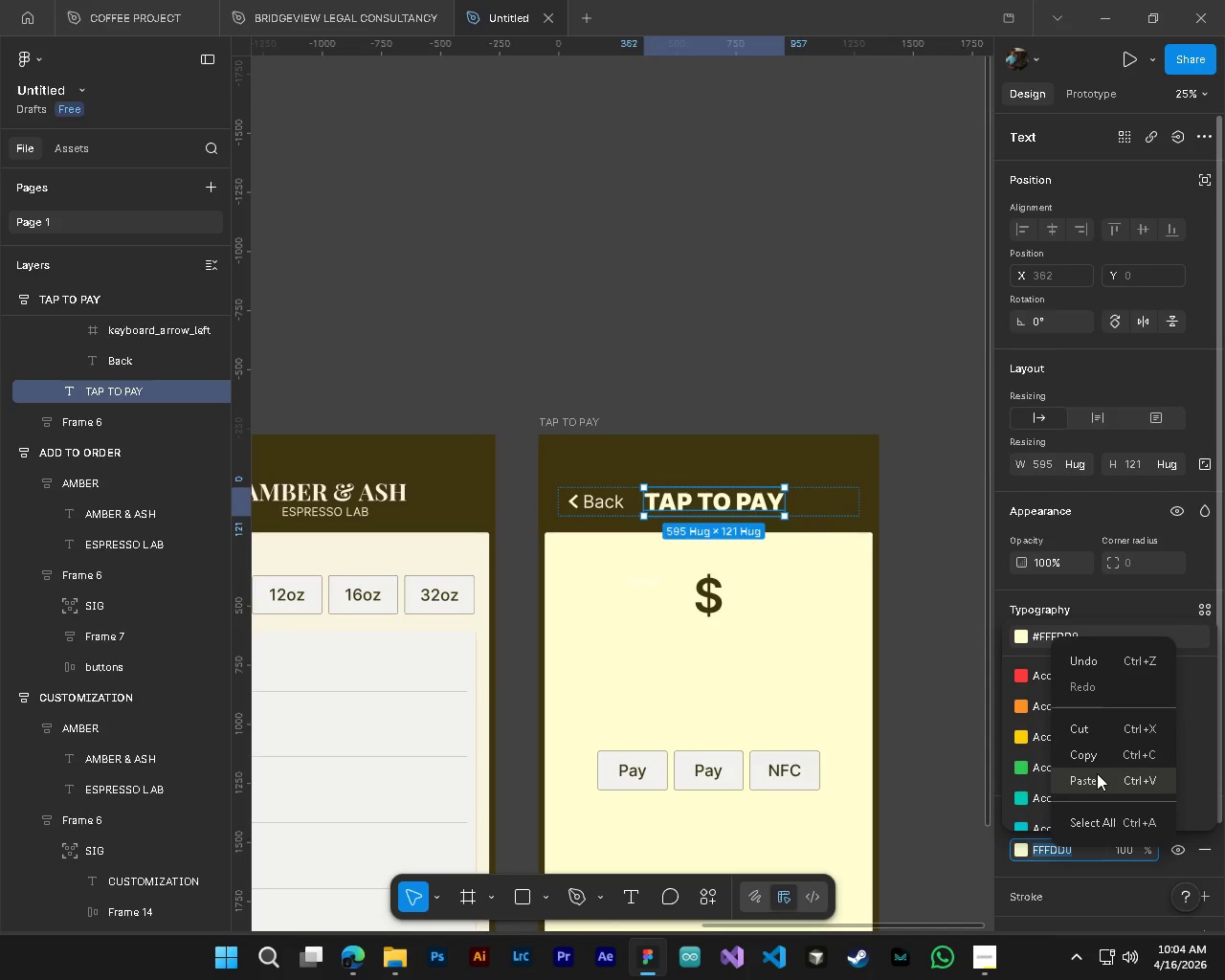 
left_click([1097, 773])
 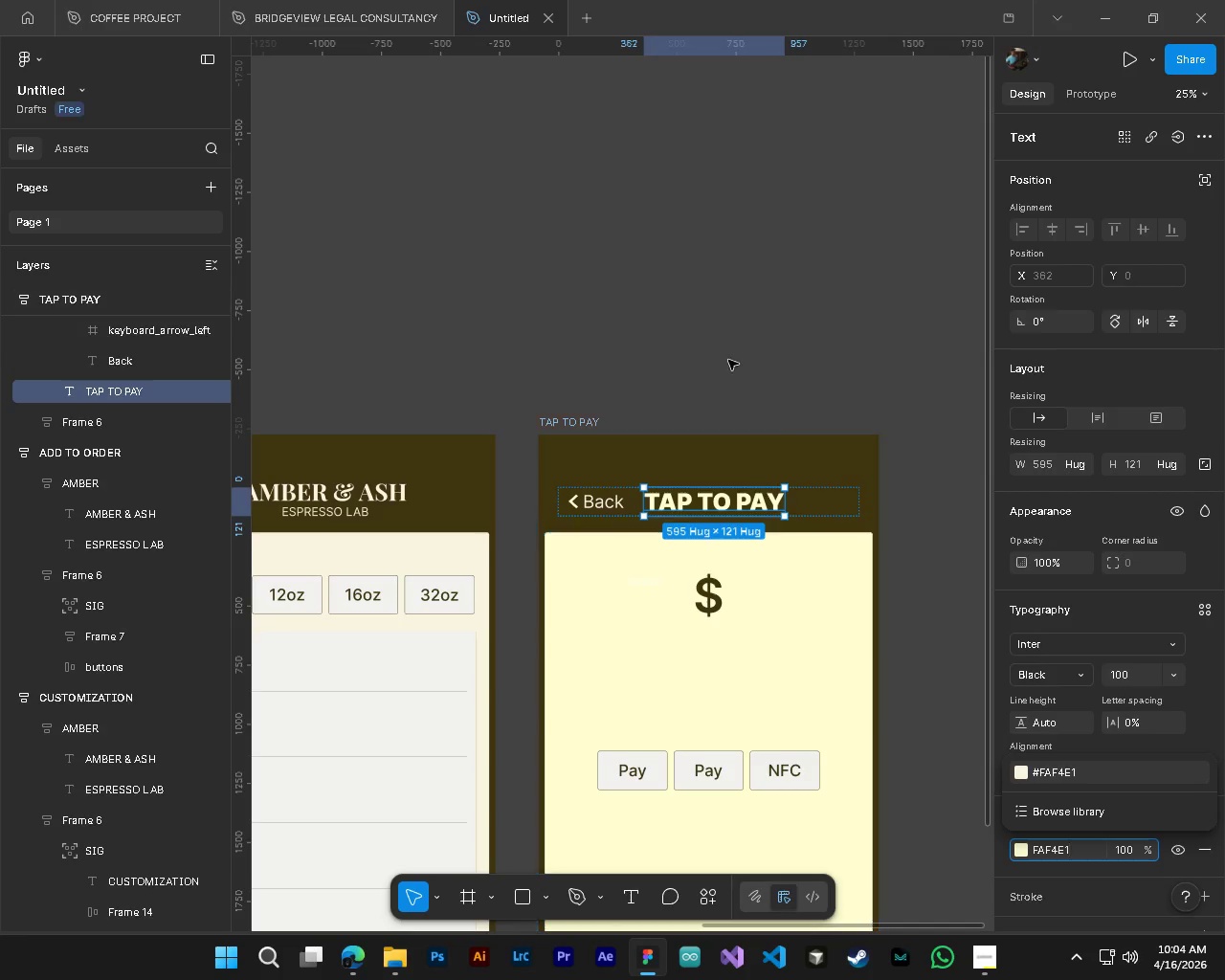 
left_click([680, 337])
 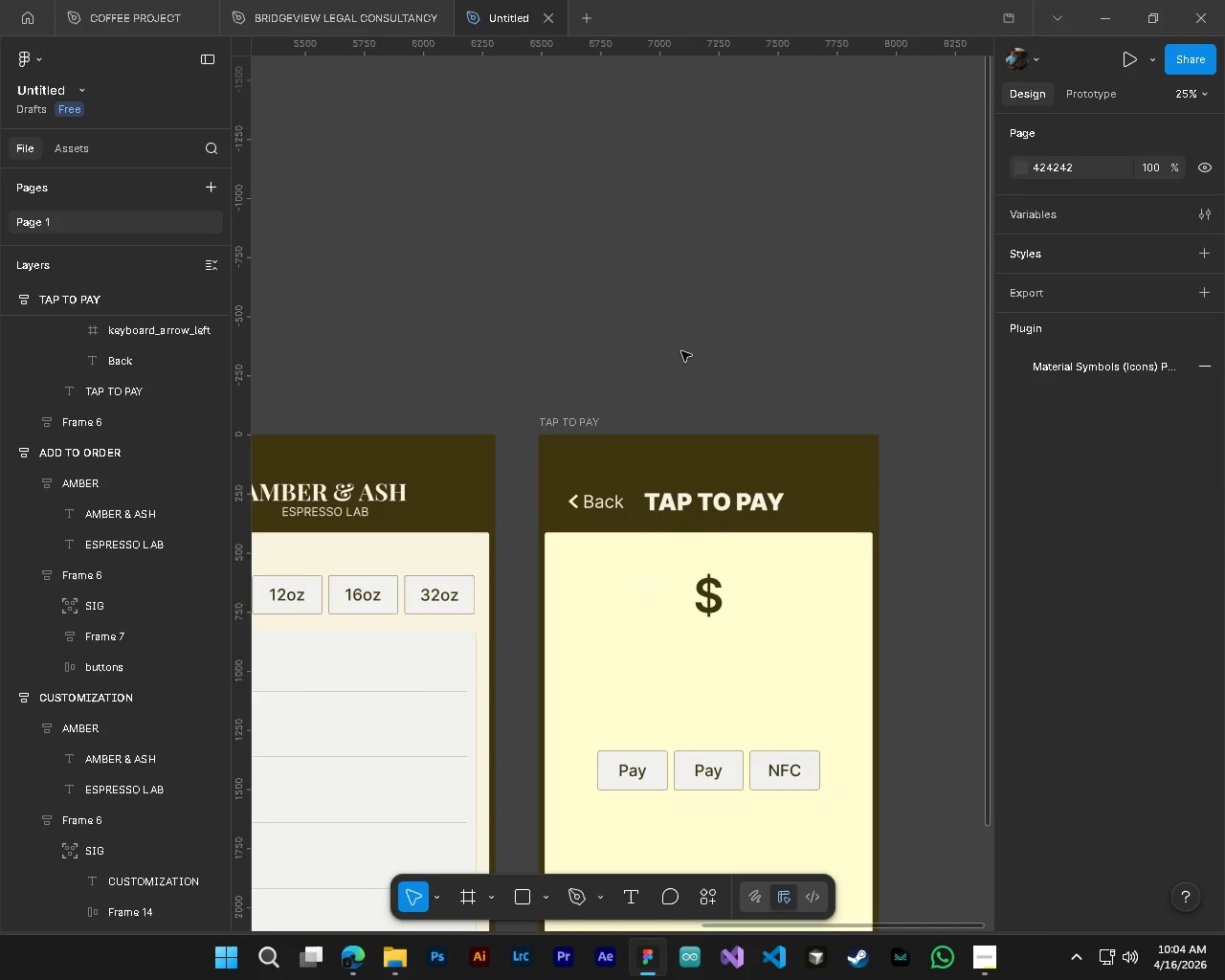 
hold_key(key=ControlLeft, duration=0.59)
hold_key(key=AltLeft, duration=0.58)
scroll: coordinate [629, 438], scroll_direction: up, amount: 4.0
 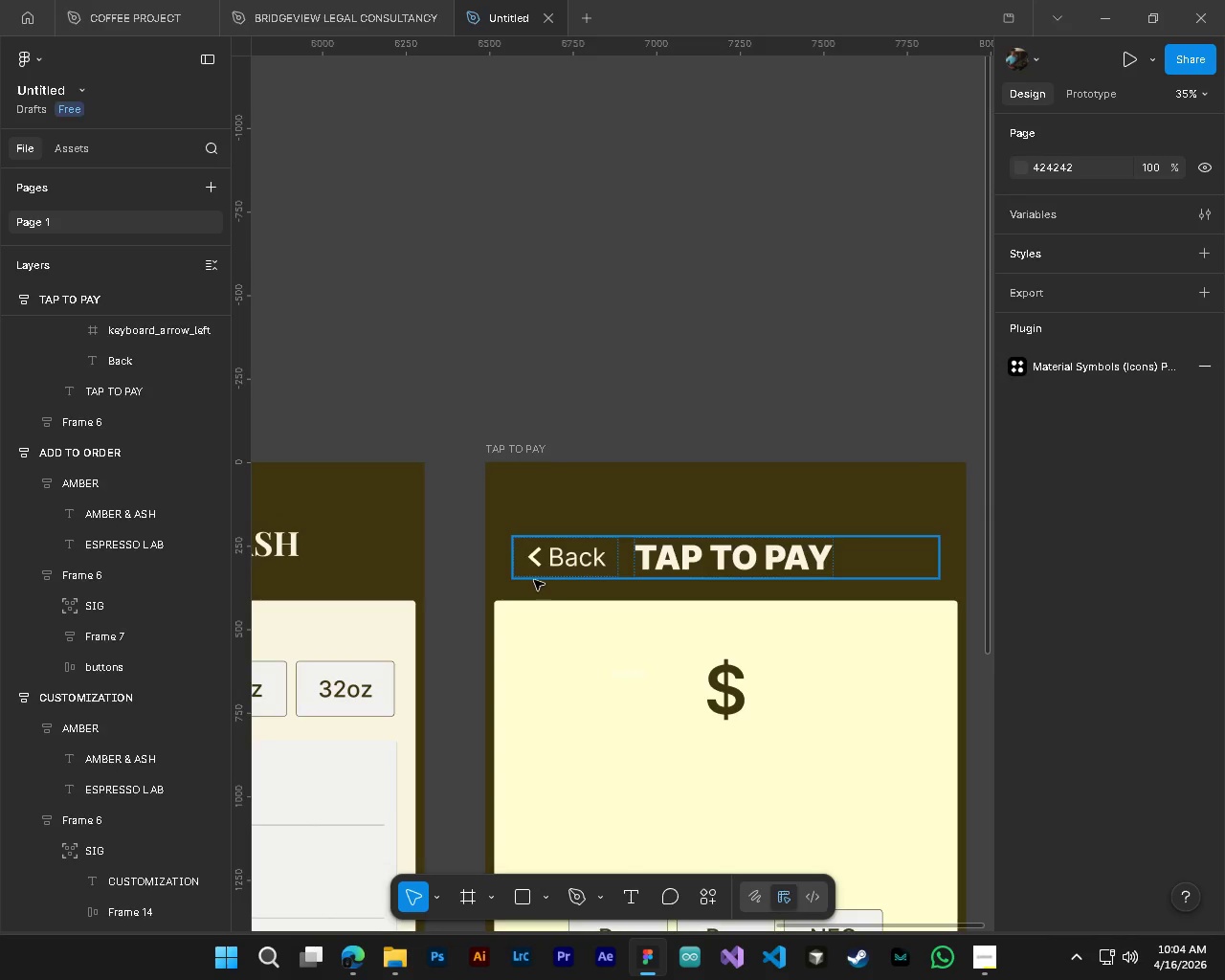 
hold_key(key=ControlLeft, duration=0.64)
left_click([534, 559])
 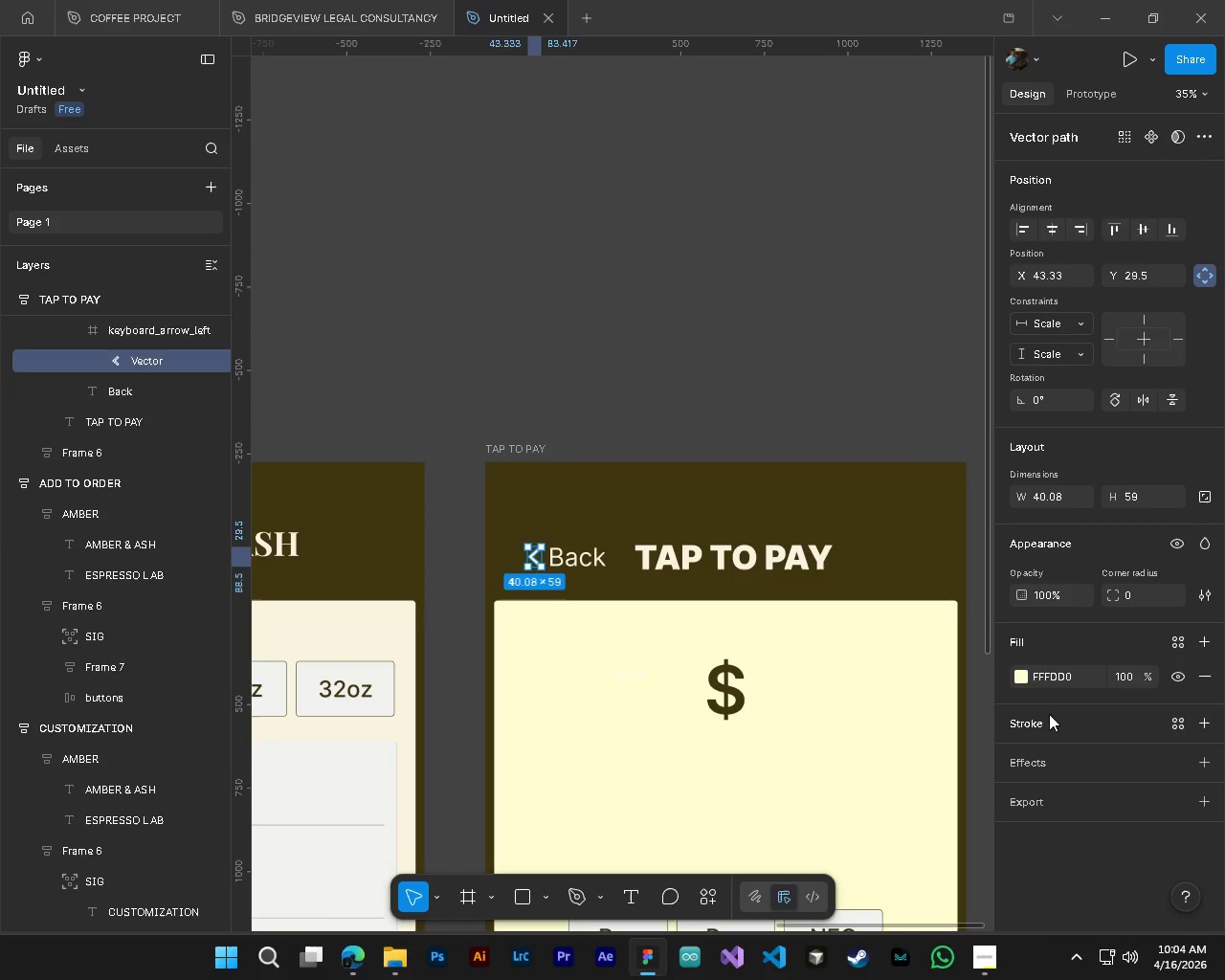 
left_click([1050, 675])
 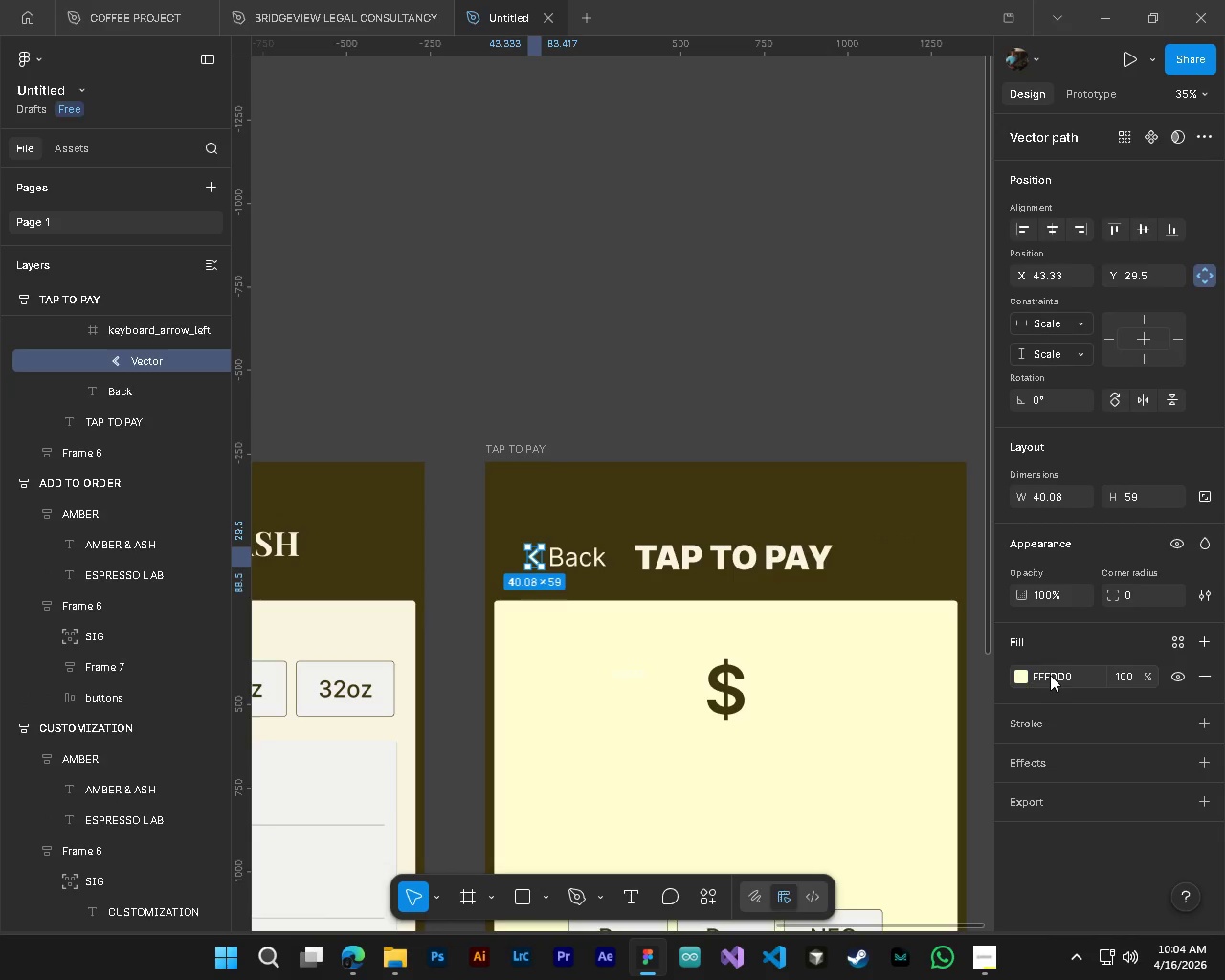 
left_click([1050, 675])
 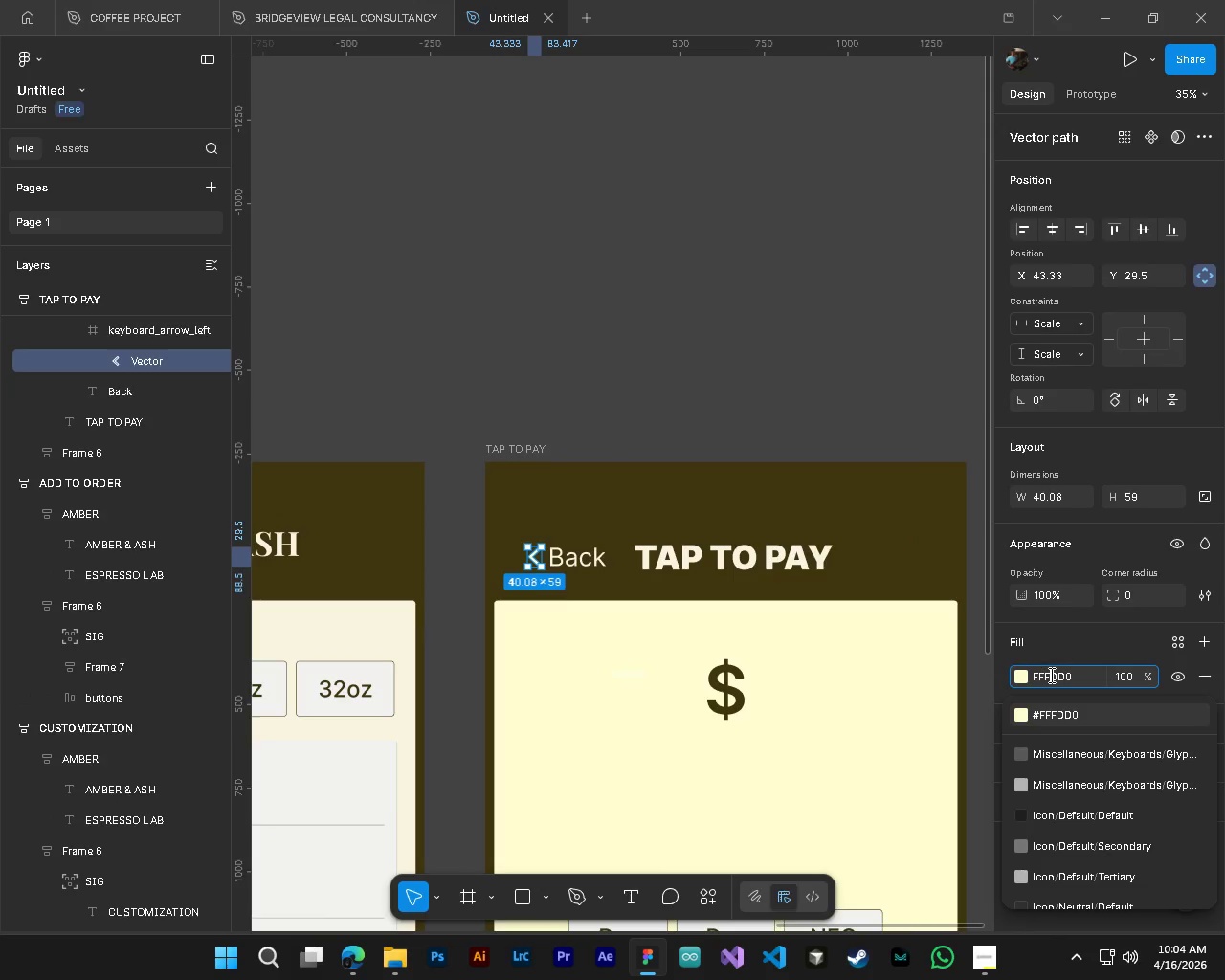 
key(Control+A)
 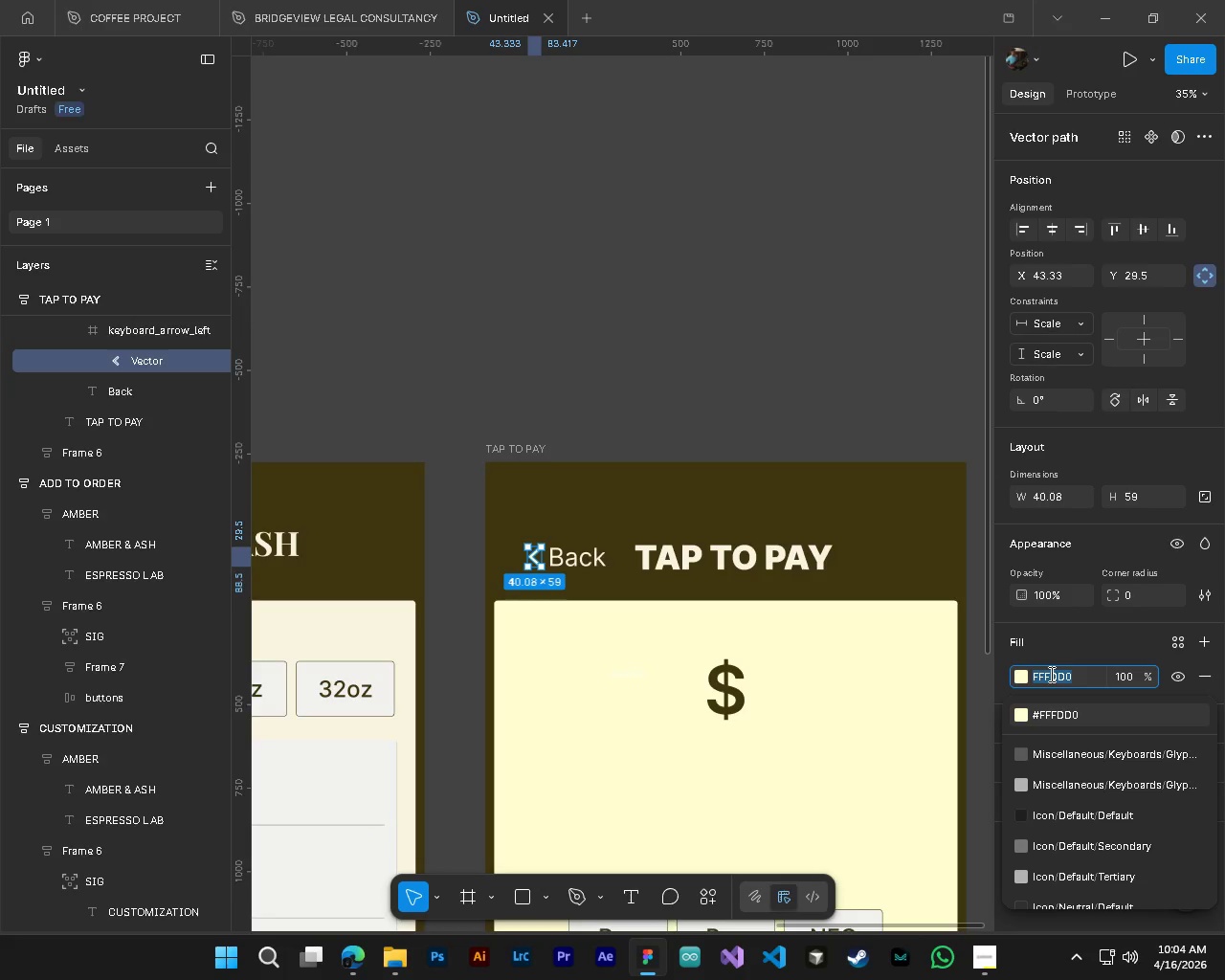 
right_click([1070, 679])
 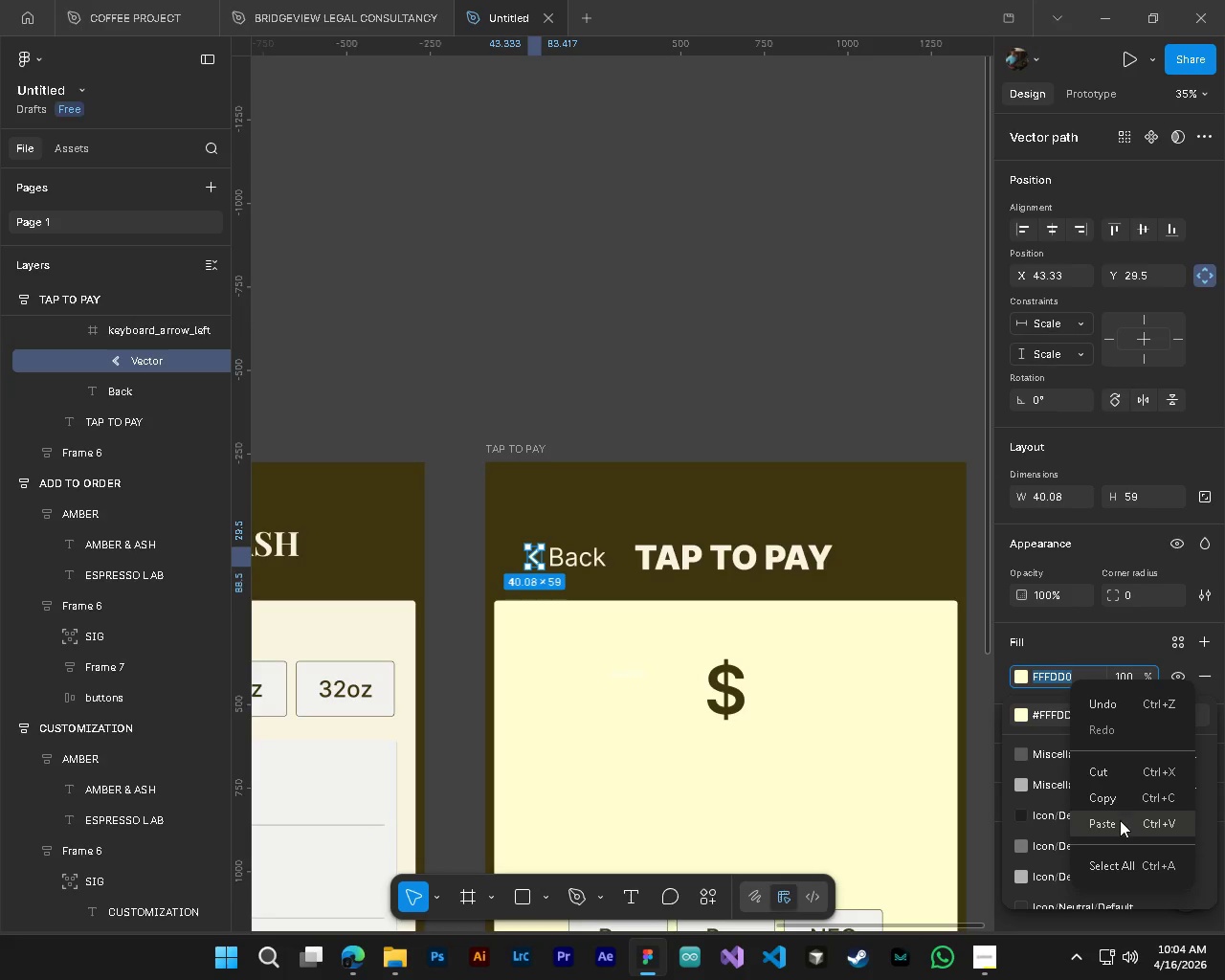 
left_click([1121, 821])
 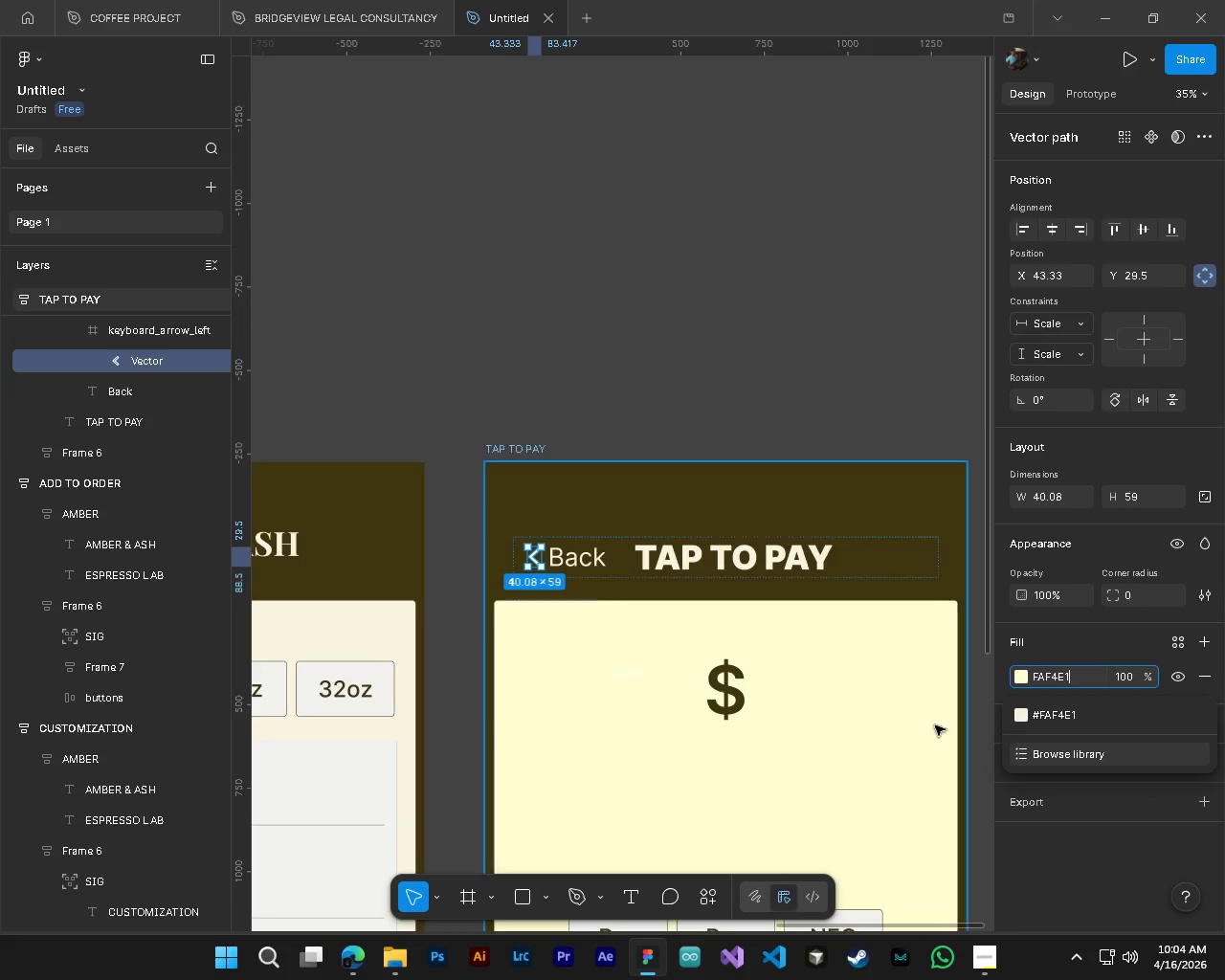 
hold_key(key=ControlLeft, duration=0.55)
left_click([917, 720])
 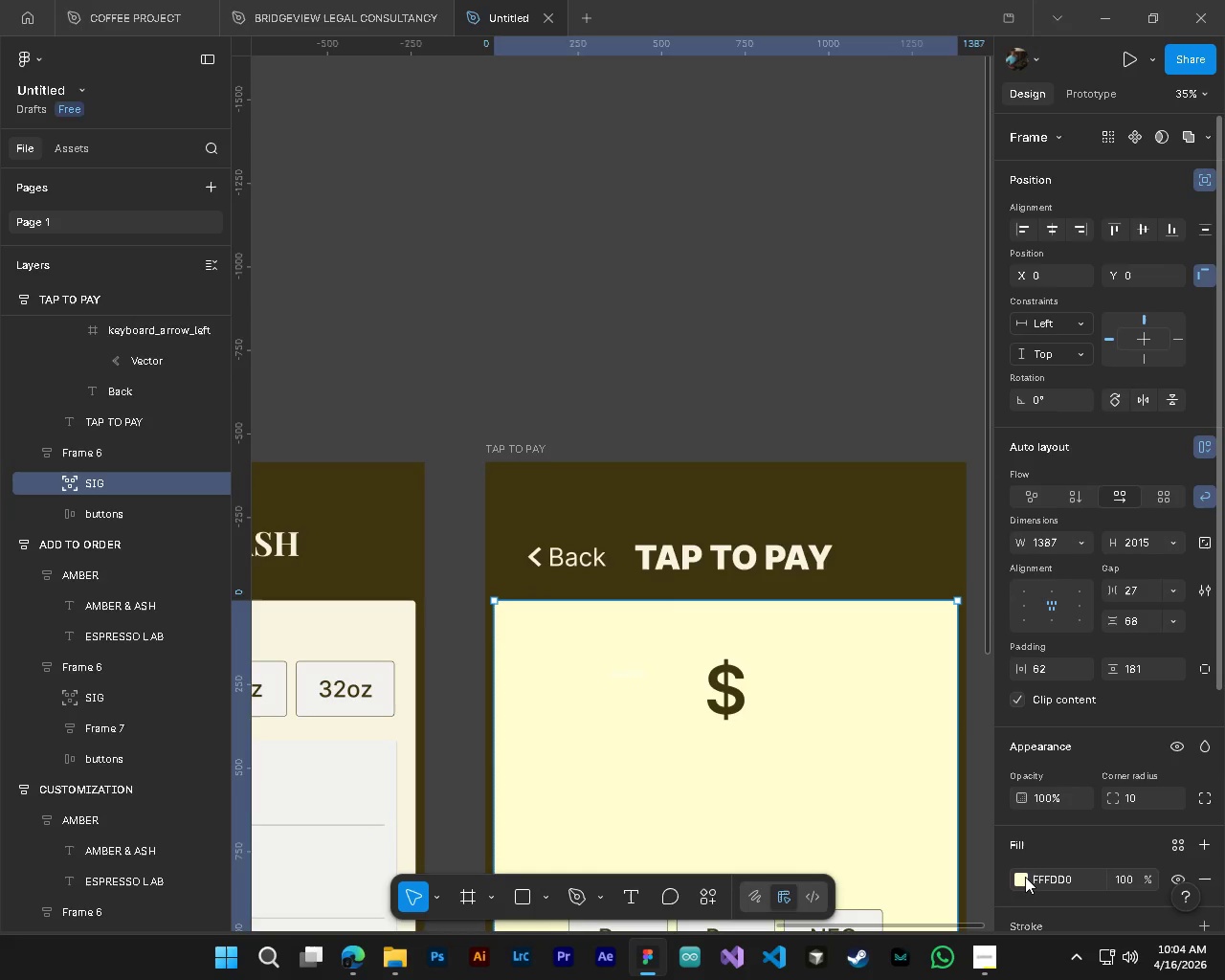 
left_click([1027, 878])
 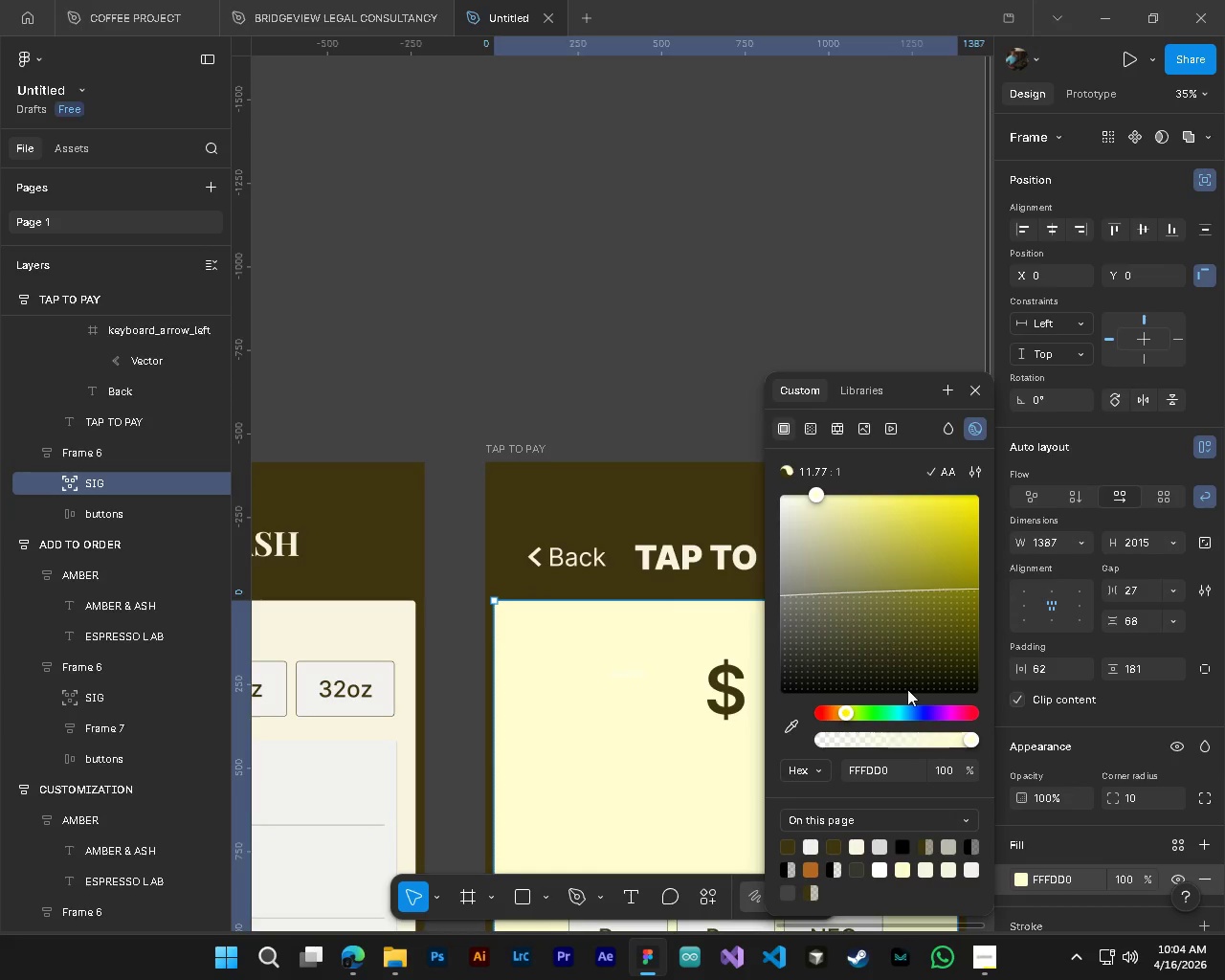 
left_click([1060, 880])
 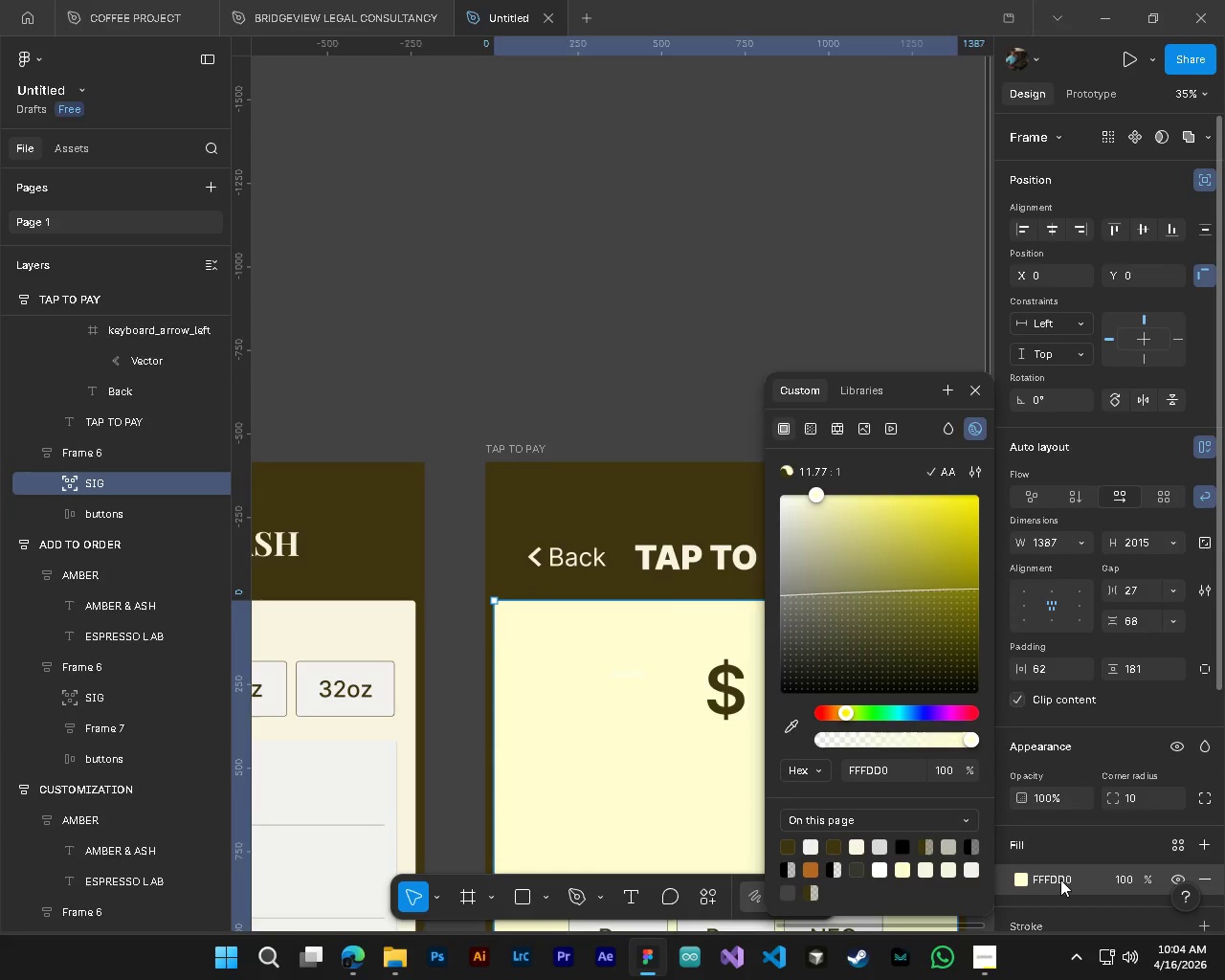 
hold_key(key=ControlLeft, duration=0.86)
 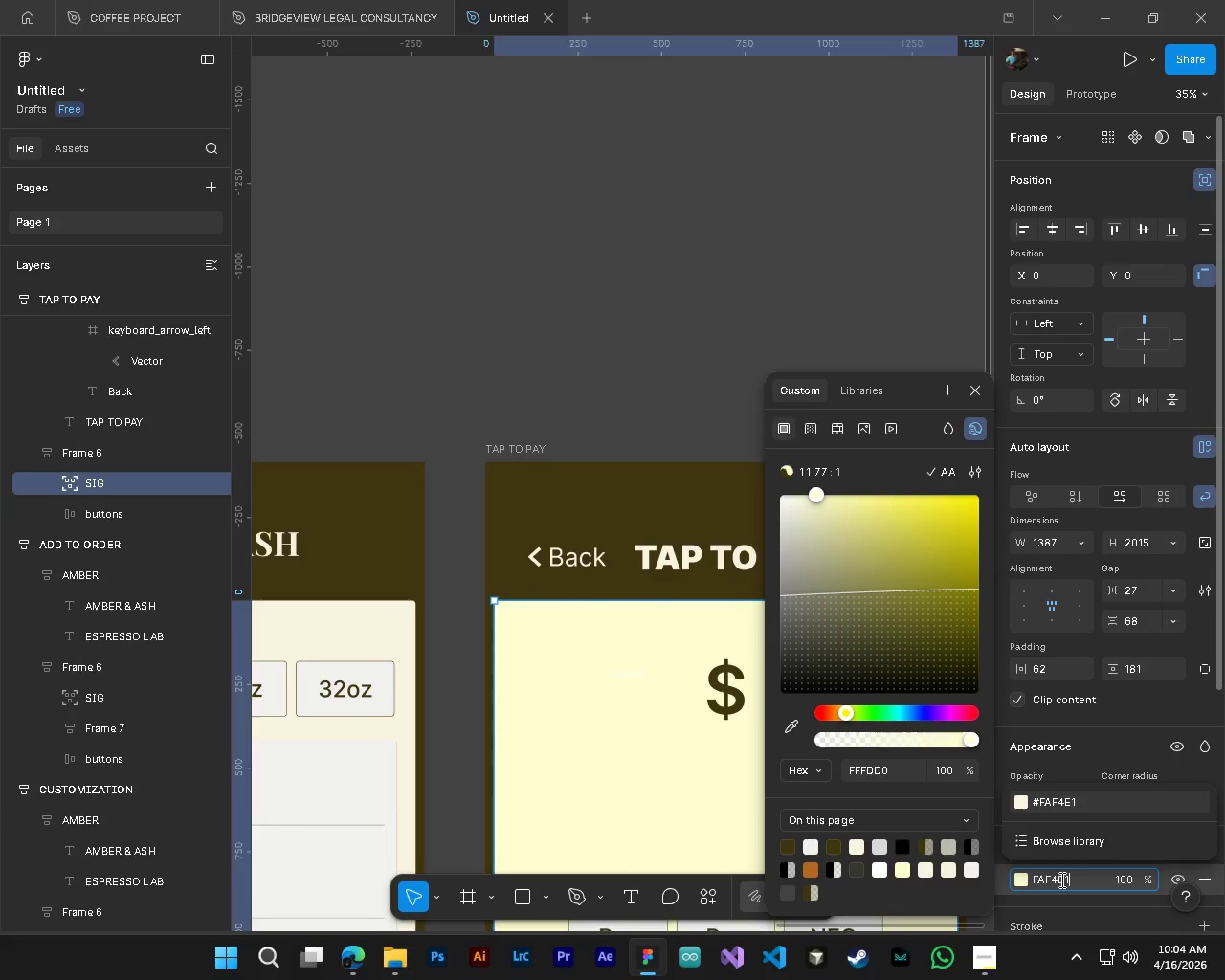 
key(NumpadEnter)
 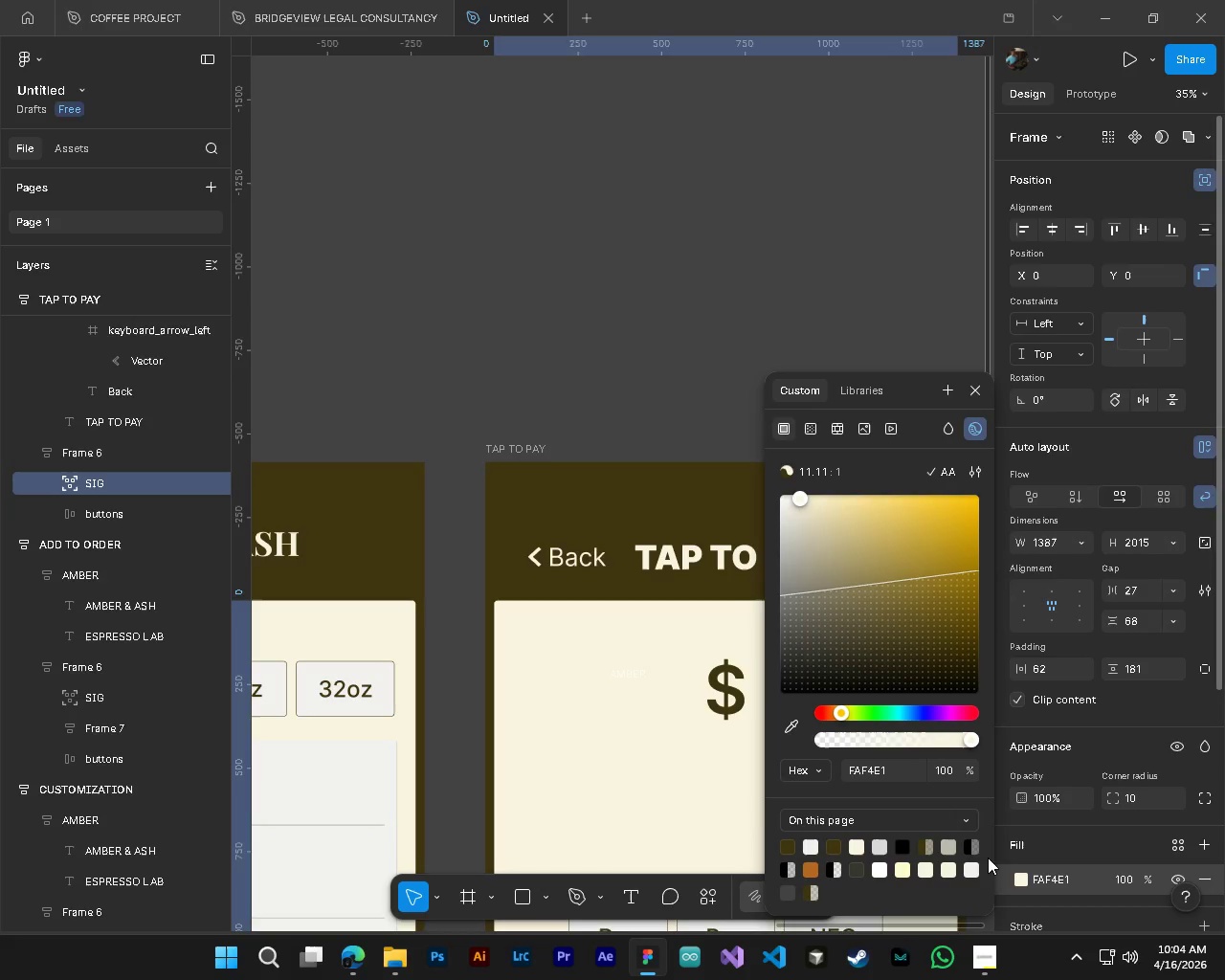 
hold_key(key=ControlLeft, duration=0.44)
hold_key(key=AltLeft, duration=0.36)
scroll: coordinate [520, 712], scroll_direction: down, amount: 12.0
 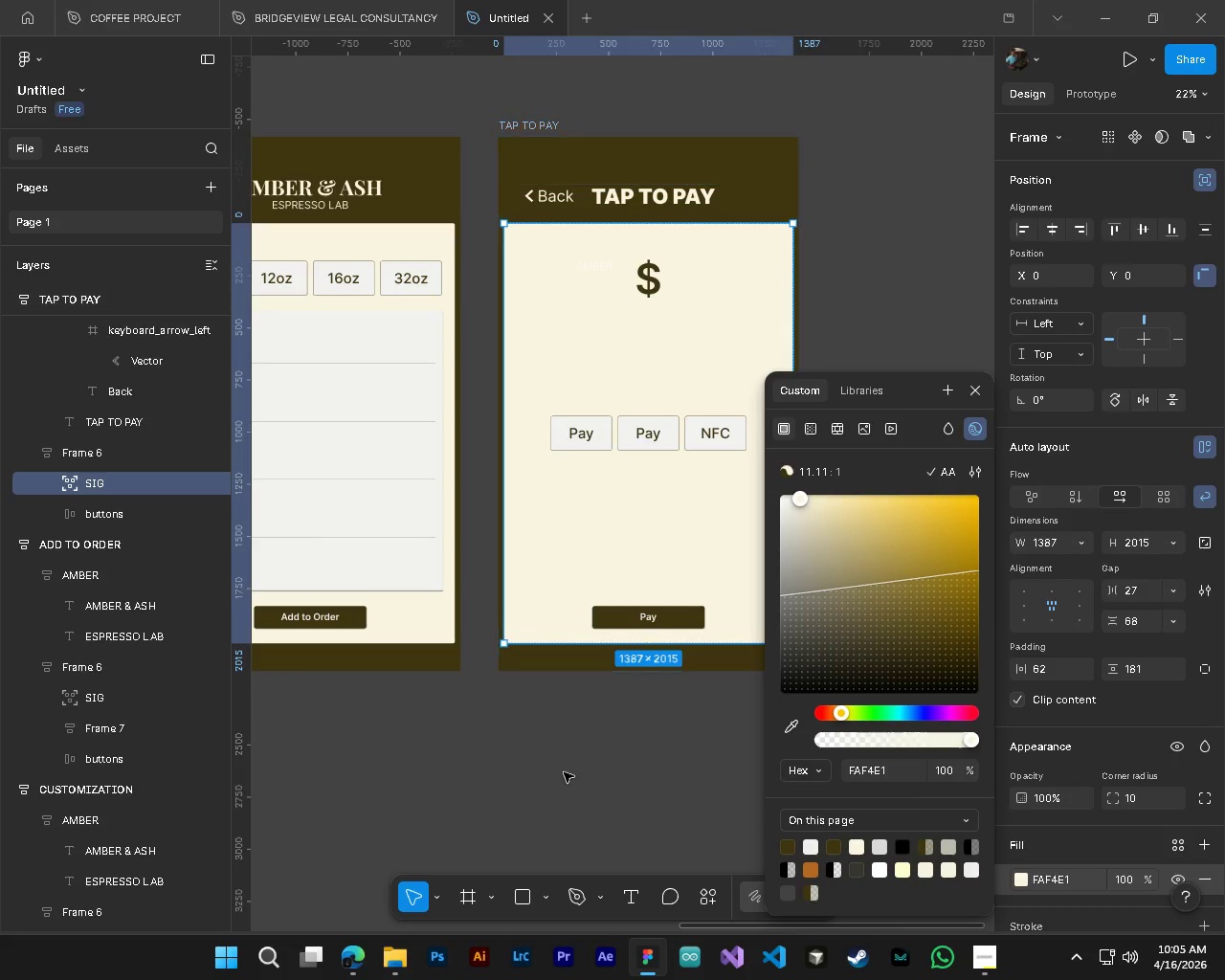 
left_click([558, 777])
 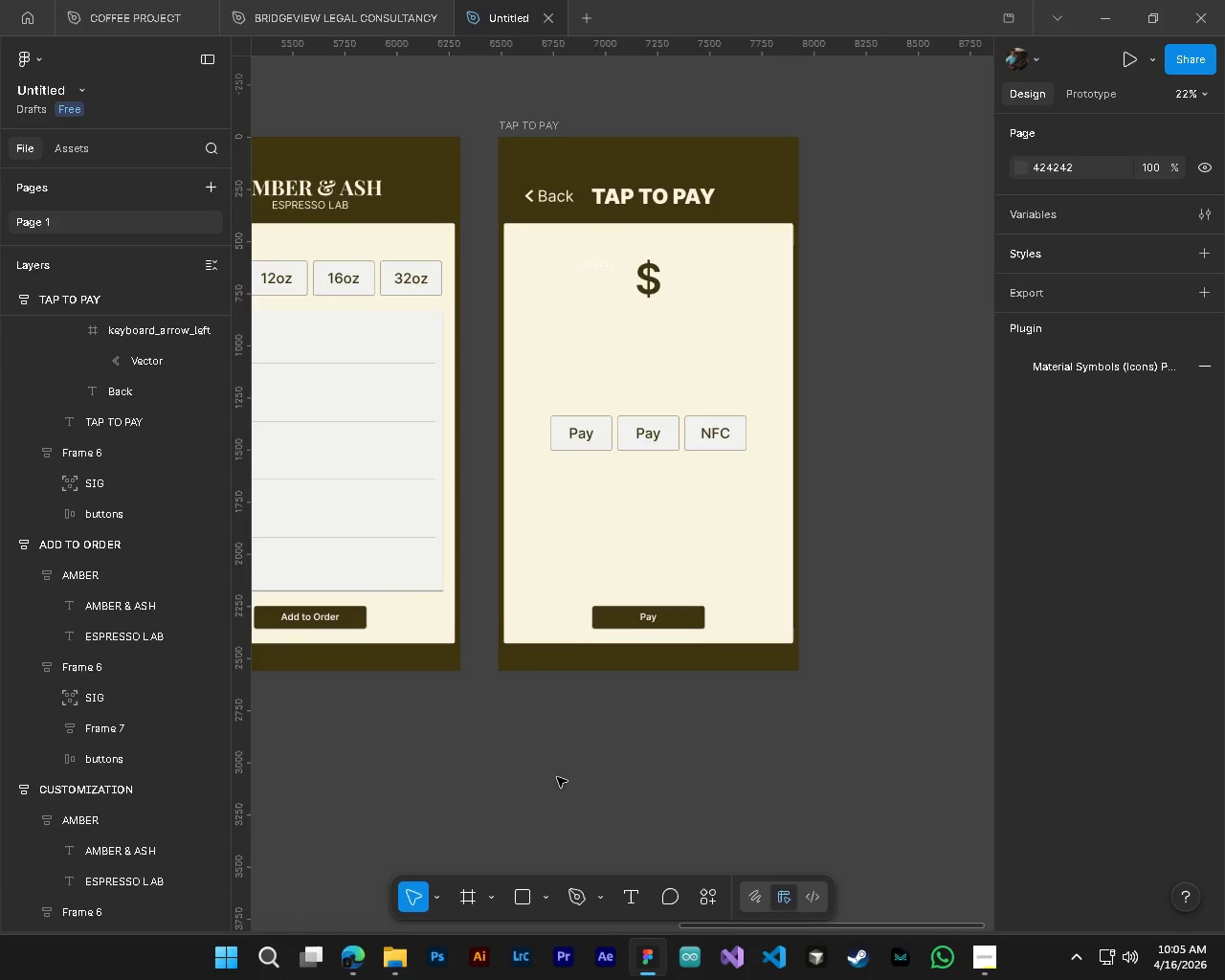 
hold_key(key=ControlLeft, duration=0.44)
hold_key(key=AltLeft, duration=0.33)
hold_key(key=ShiftLeft, duration=0.67)
scroll: coordinate [573, 784], scroll_direction: up, amount: 2.0
 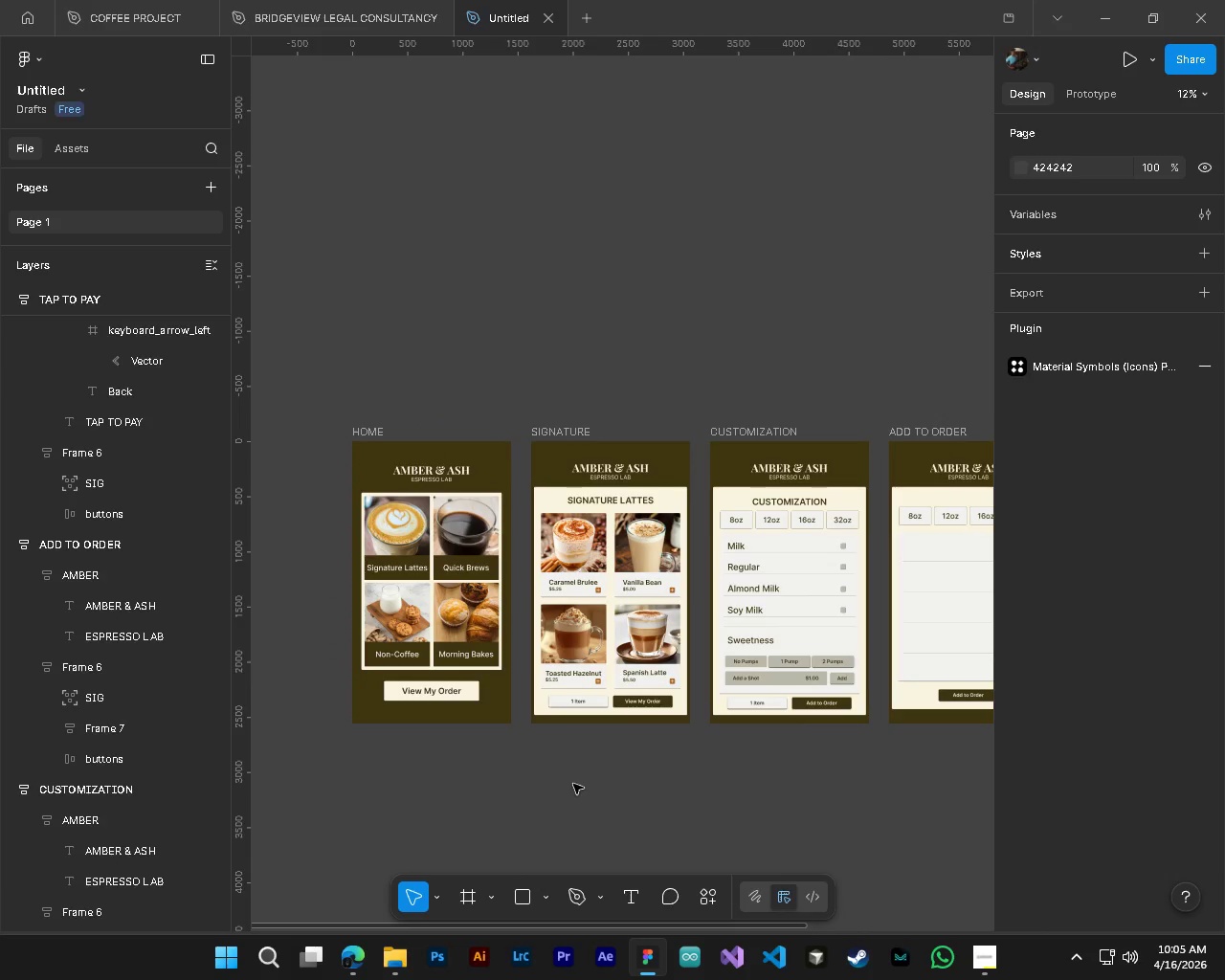 
key(Shift+ShiftLeft)
 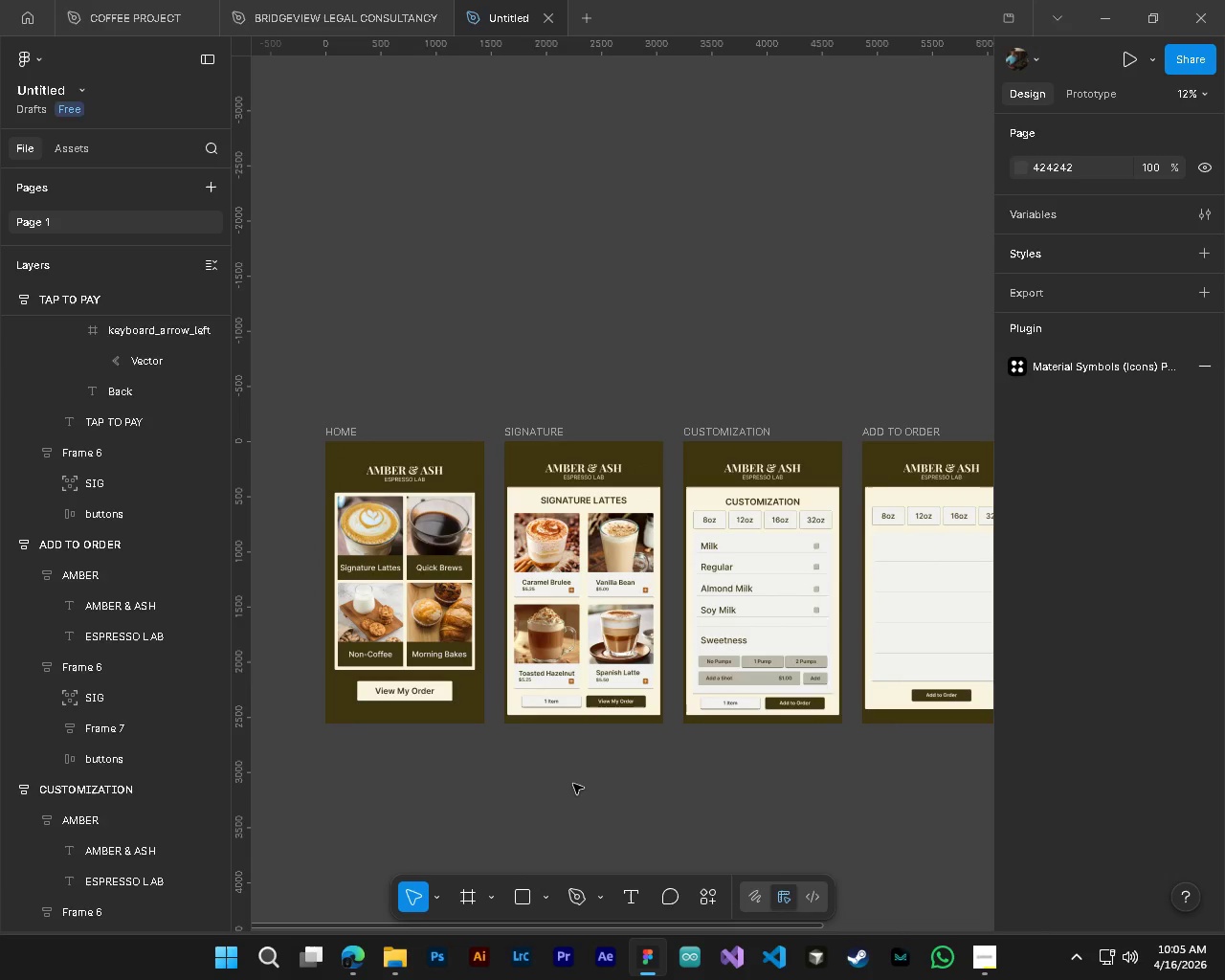 
scroll: coordinate [573, 784], scroll_direction: down, amount: 2.0
 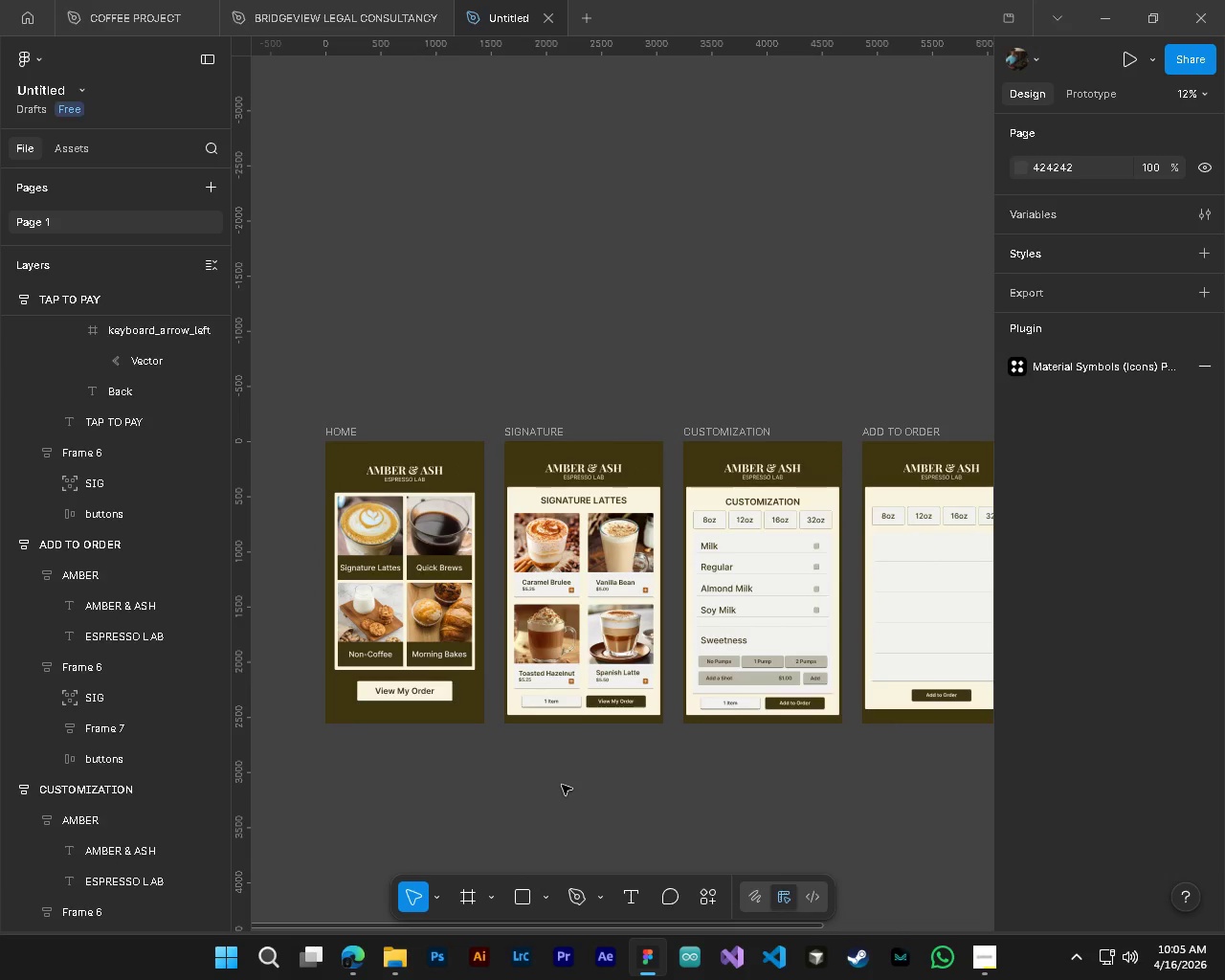 
hold_key(key=ControlLeft, duration=0.95)
 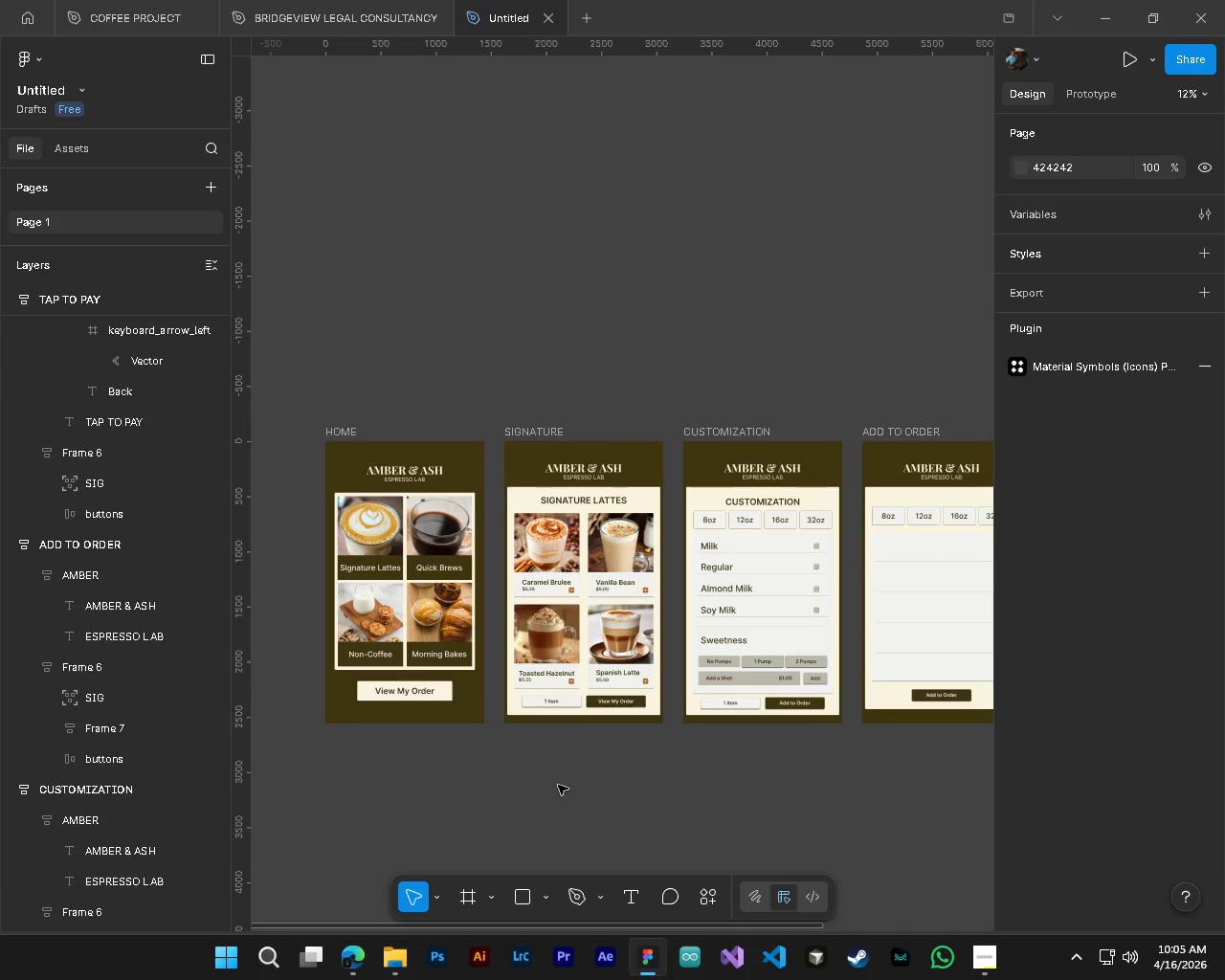 
hold_key(key=AltLeft, duration=0.92)
 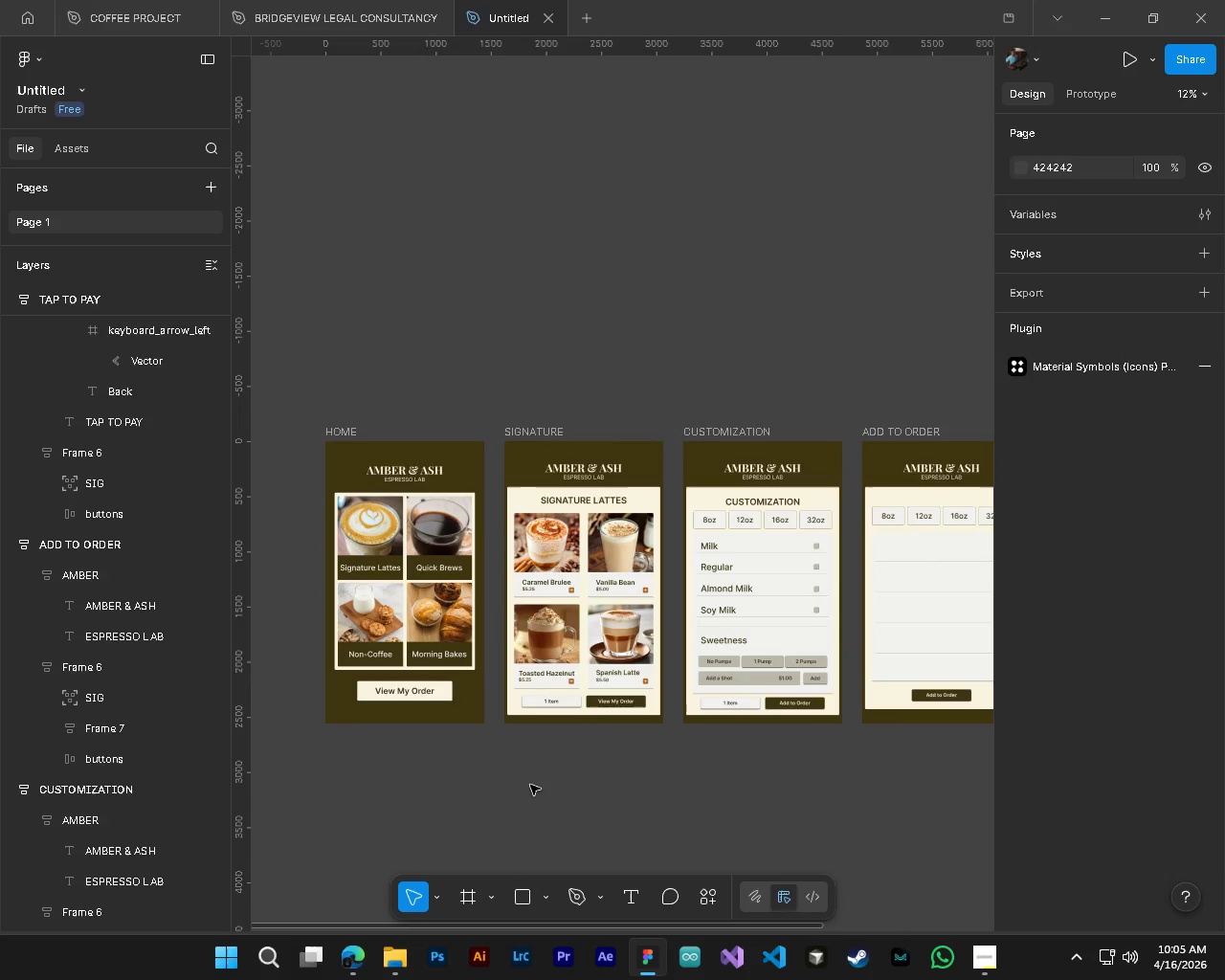 
wait(6.24)
 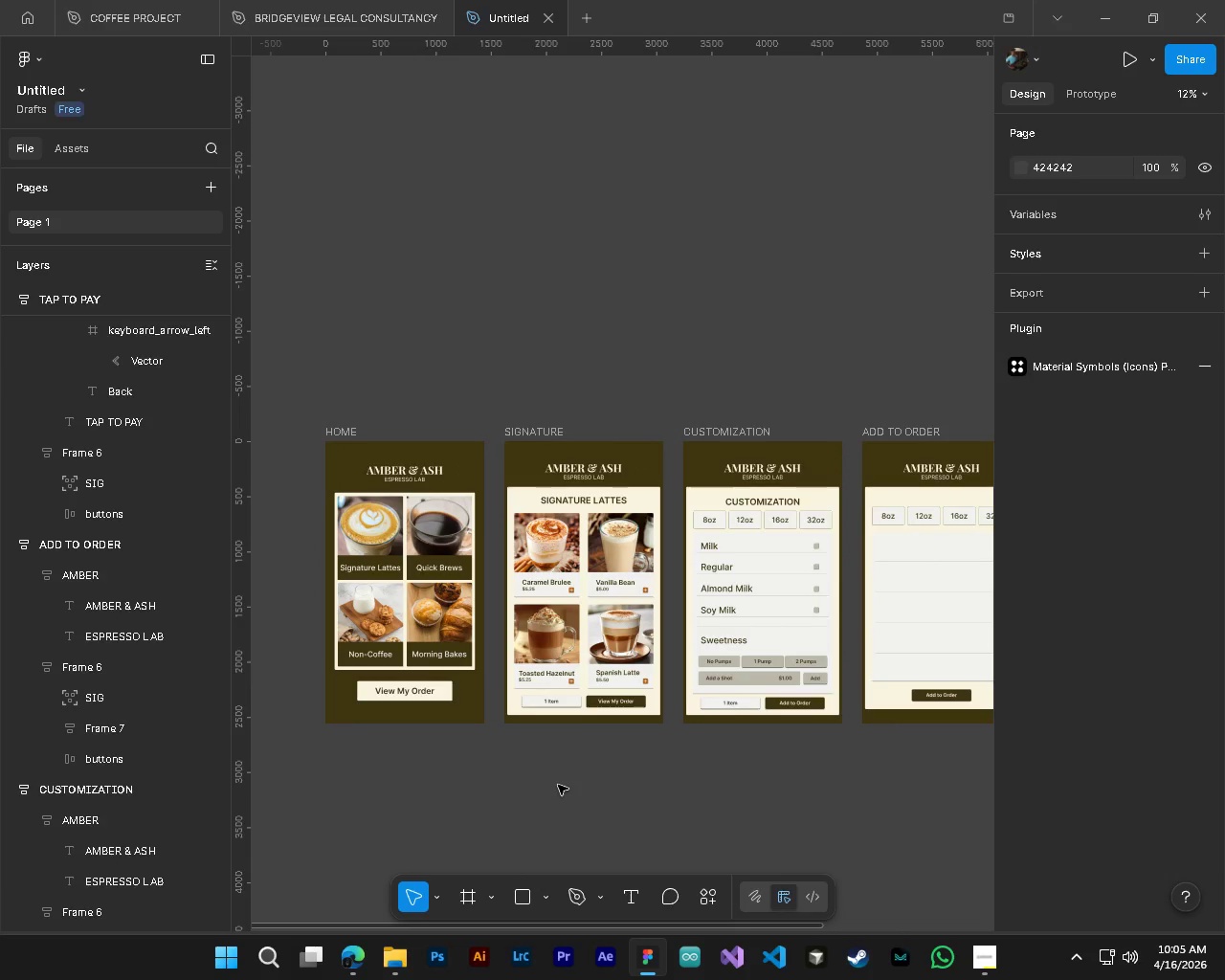 
left_click([8, 544])
 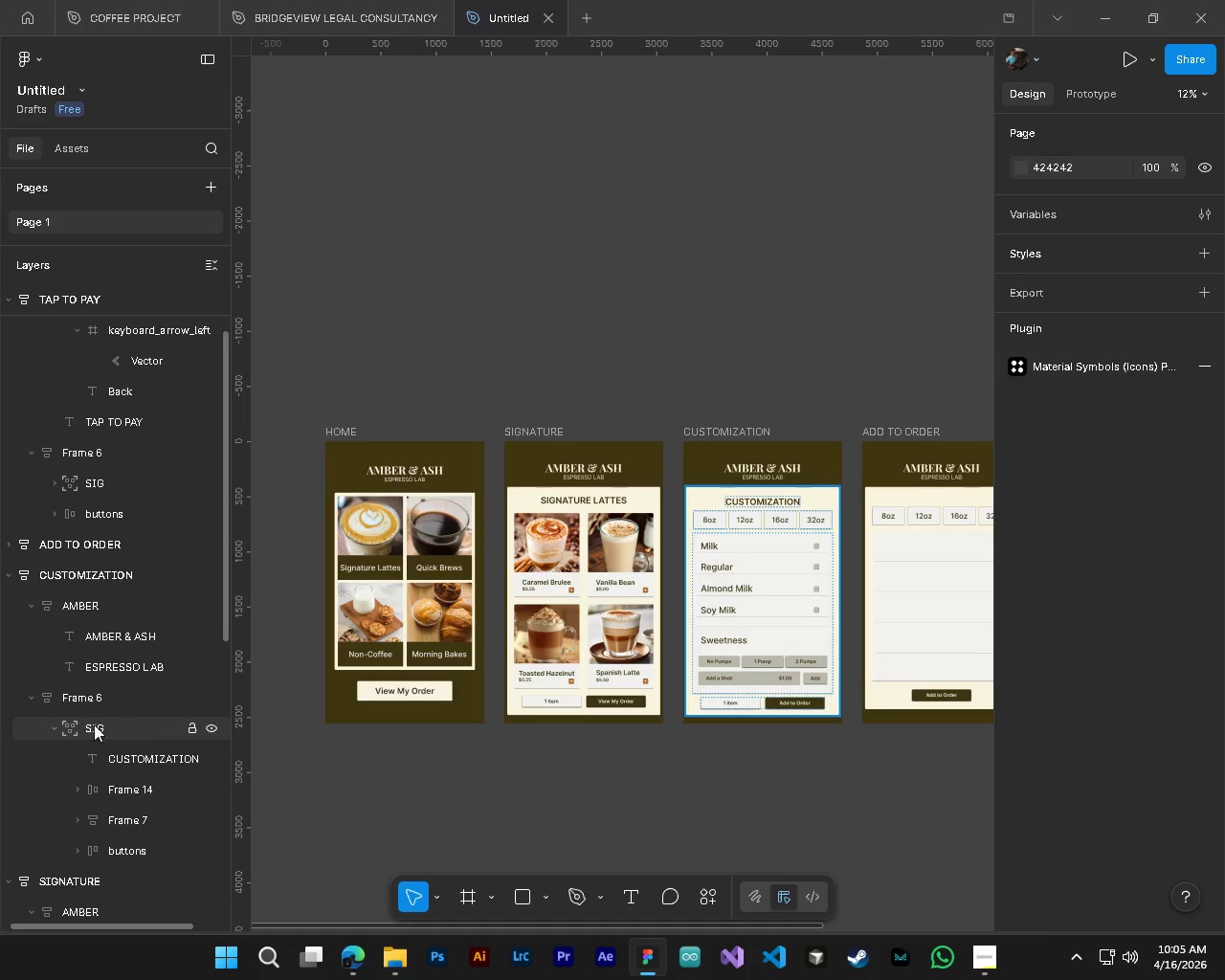 
scroll: coordinate [74, 724], scroll_direction: up, amount: 4.0
 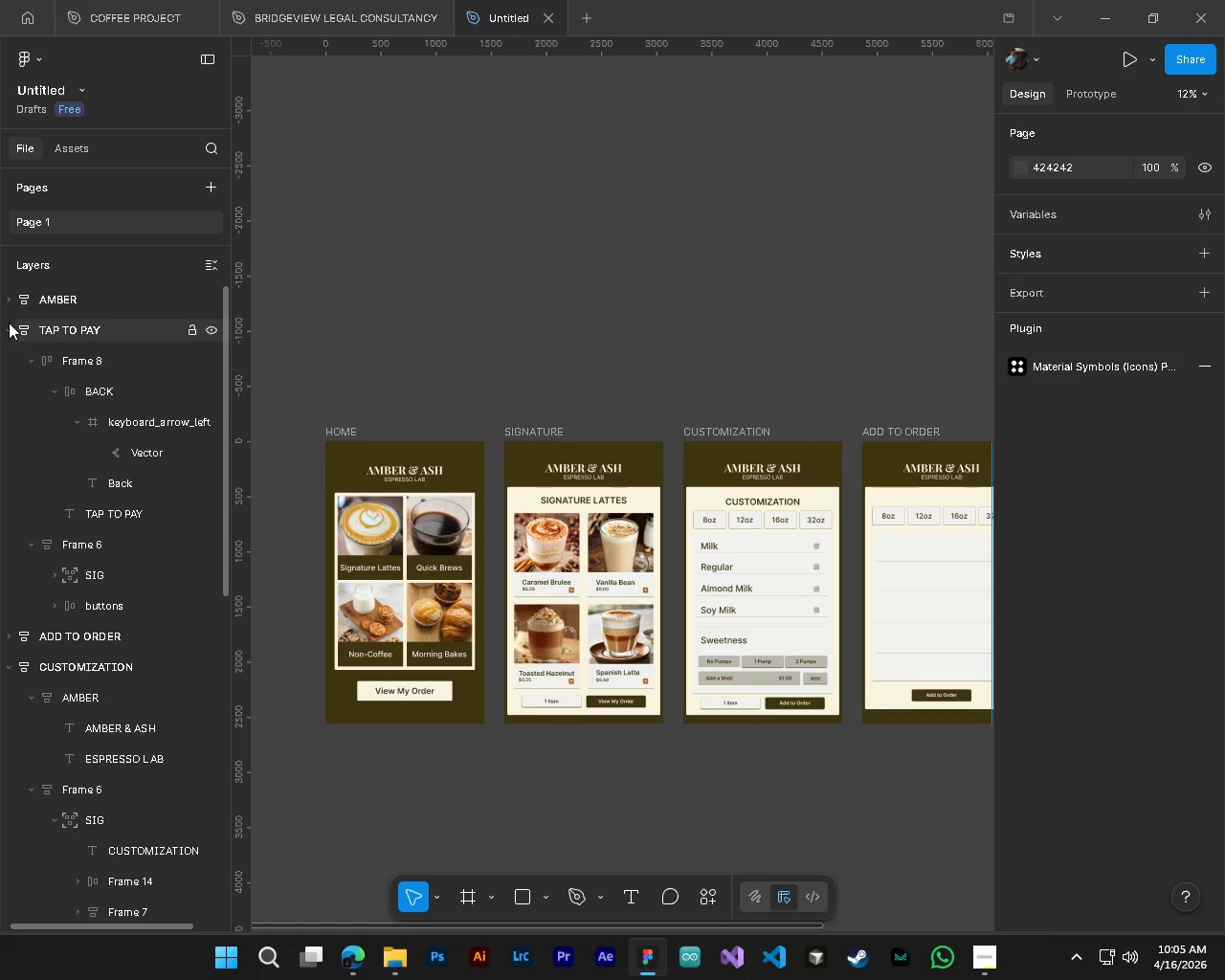 
left_click([4, 339])
 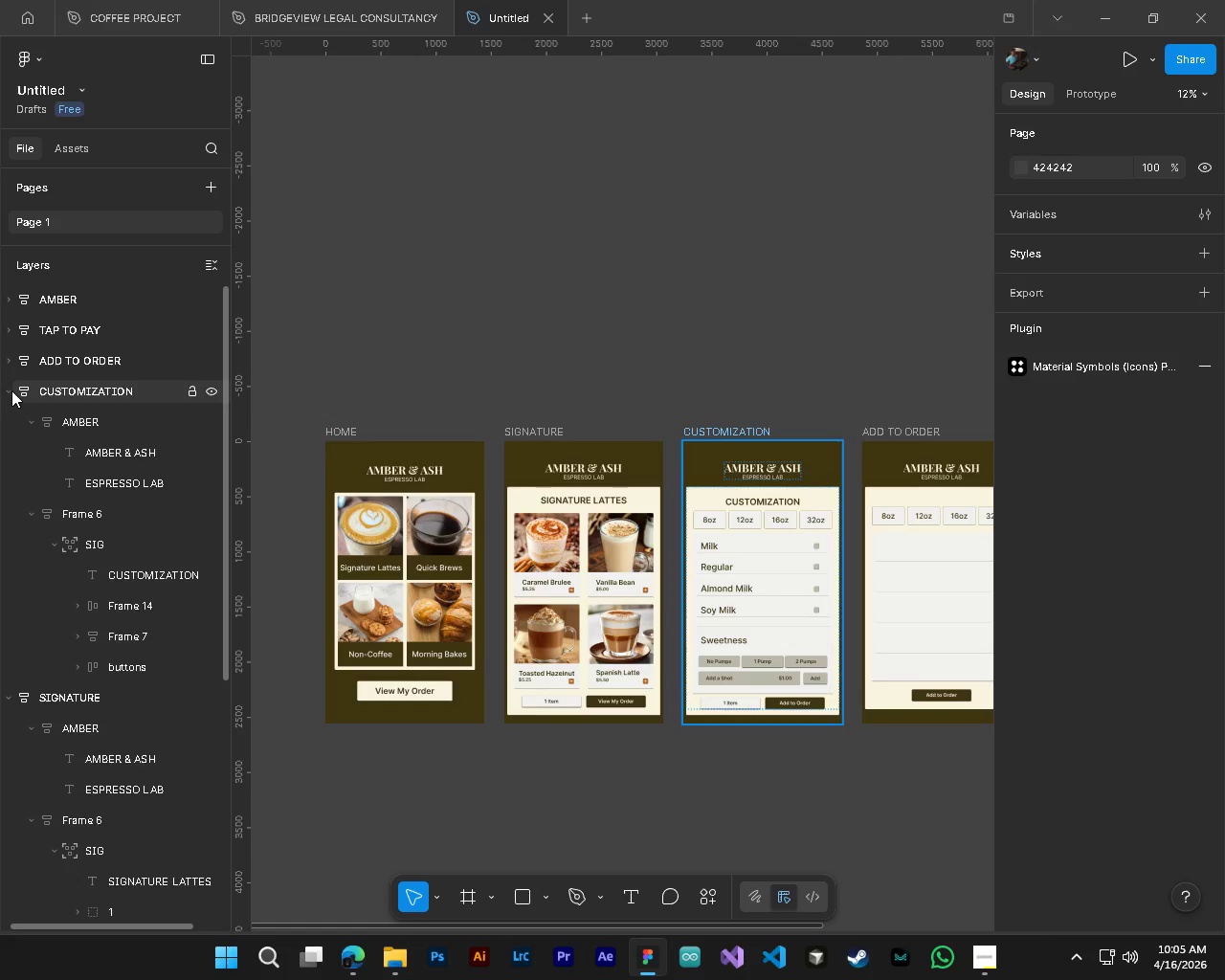 
left_click([5, 392])
 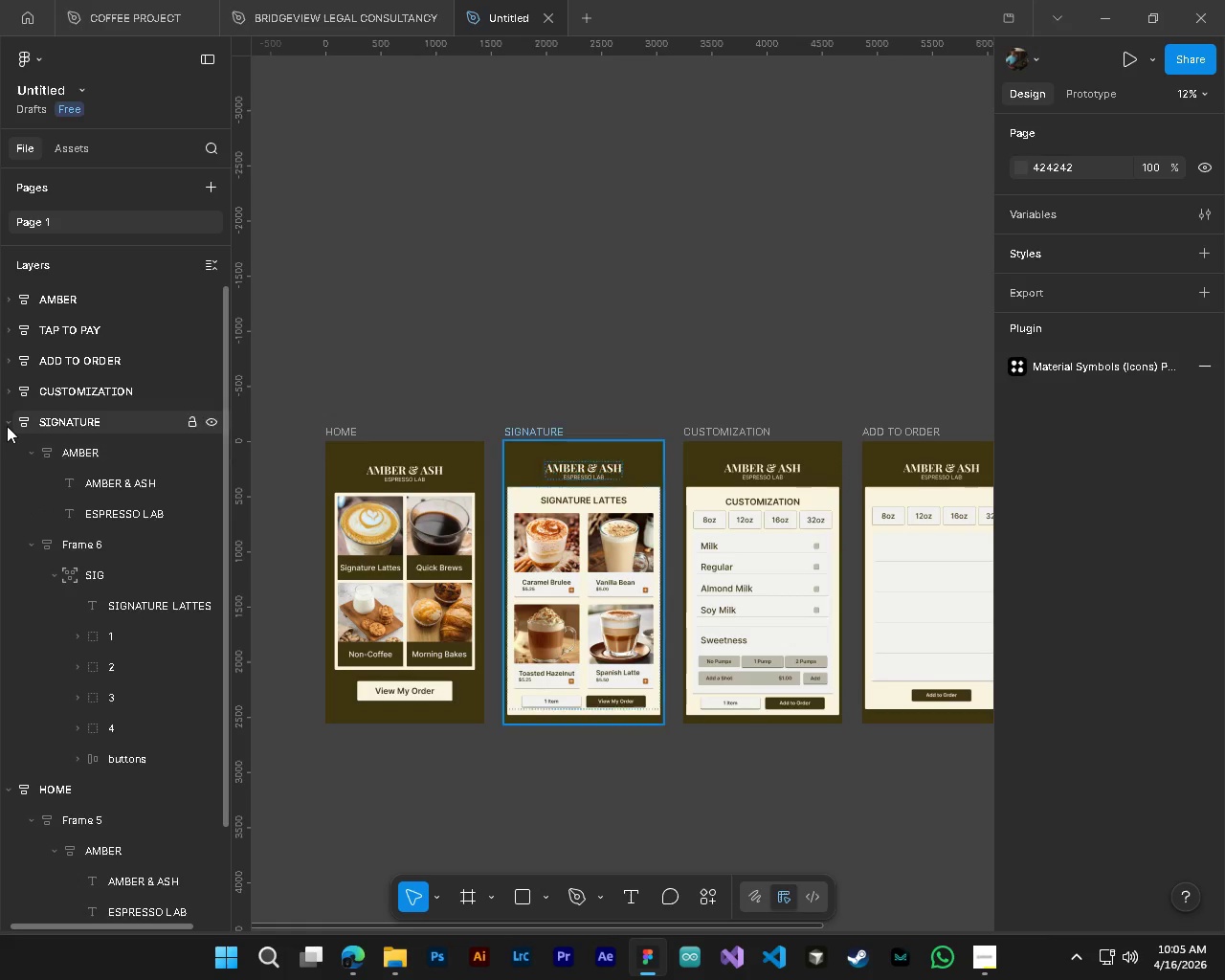 
left_click([7, 426])
 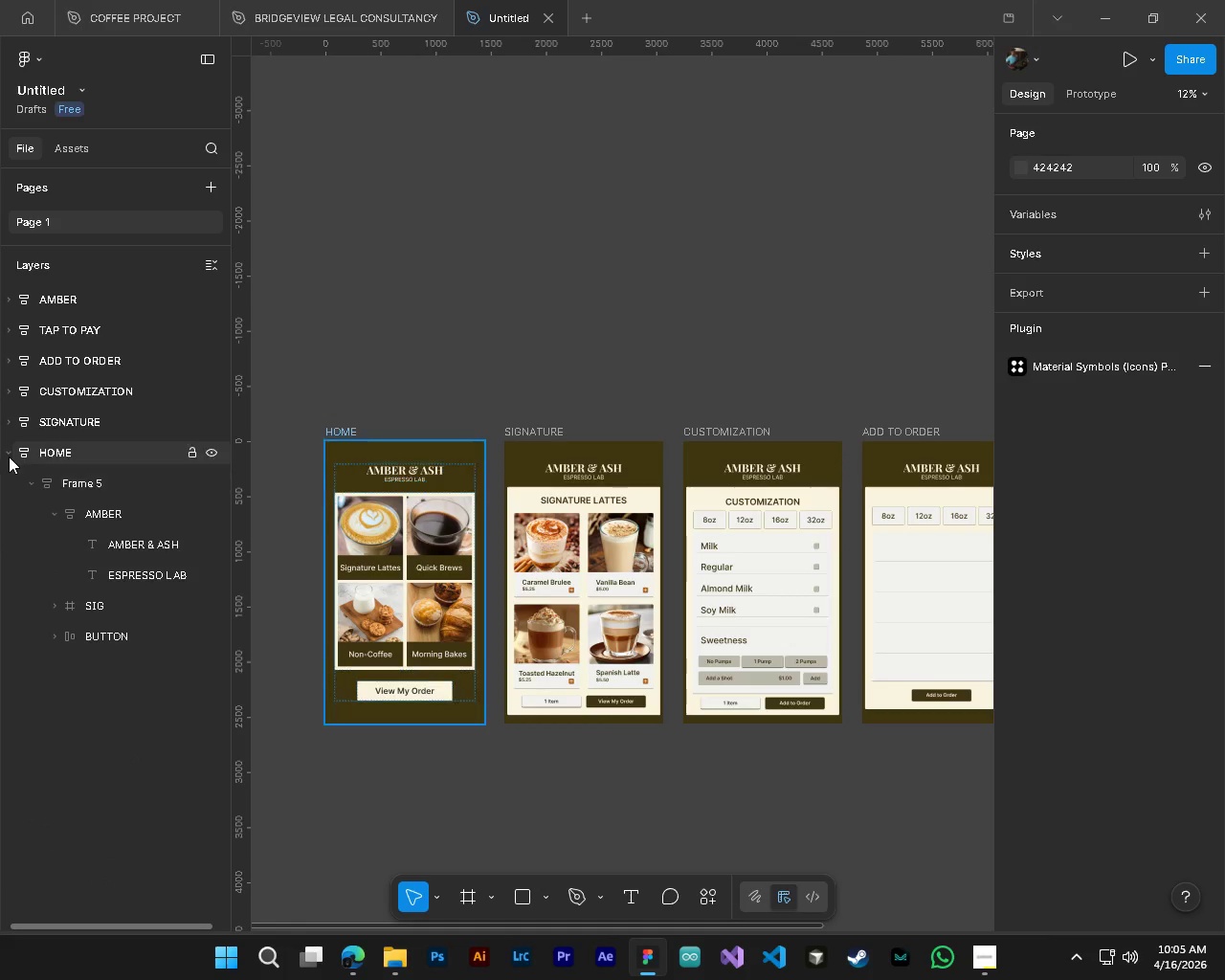 
left_click([9, 457])
 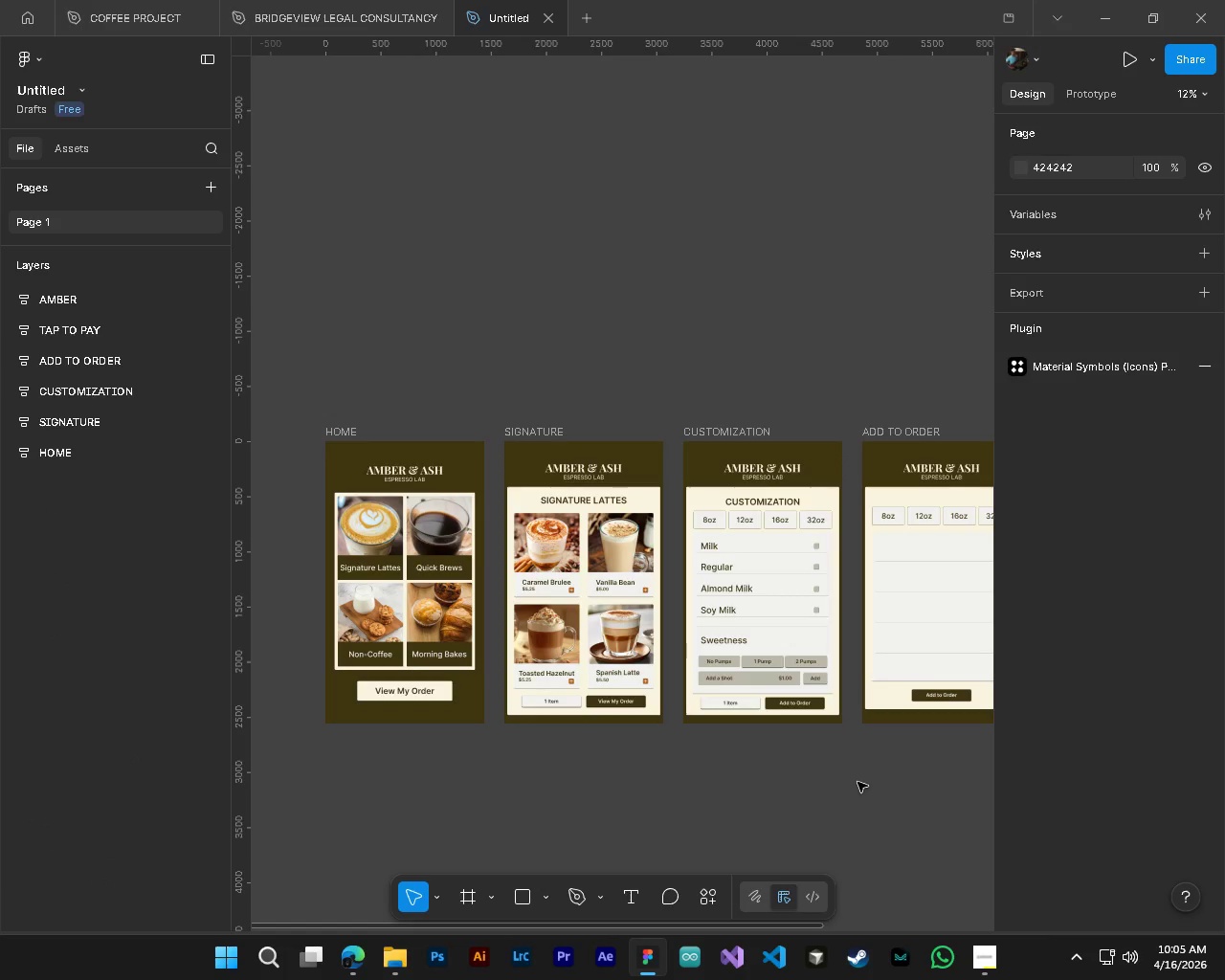 
hold_key(key=ControlLeft, duration=0.44)
 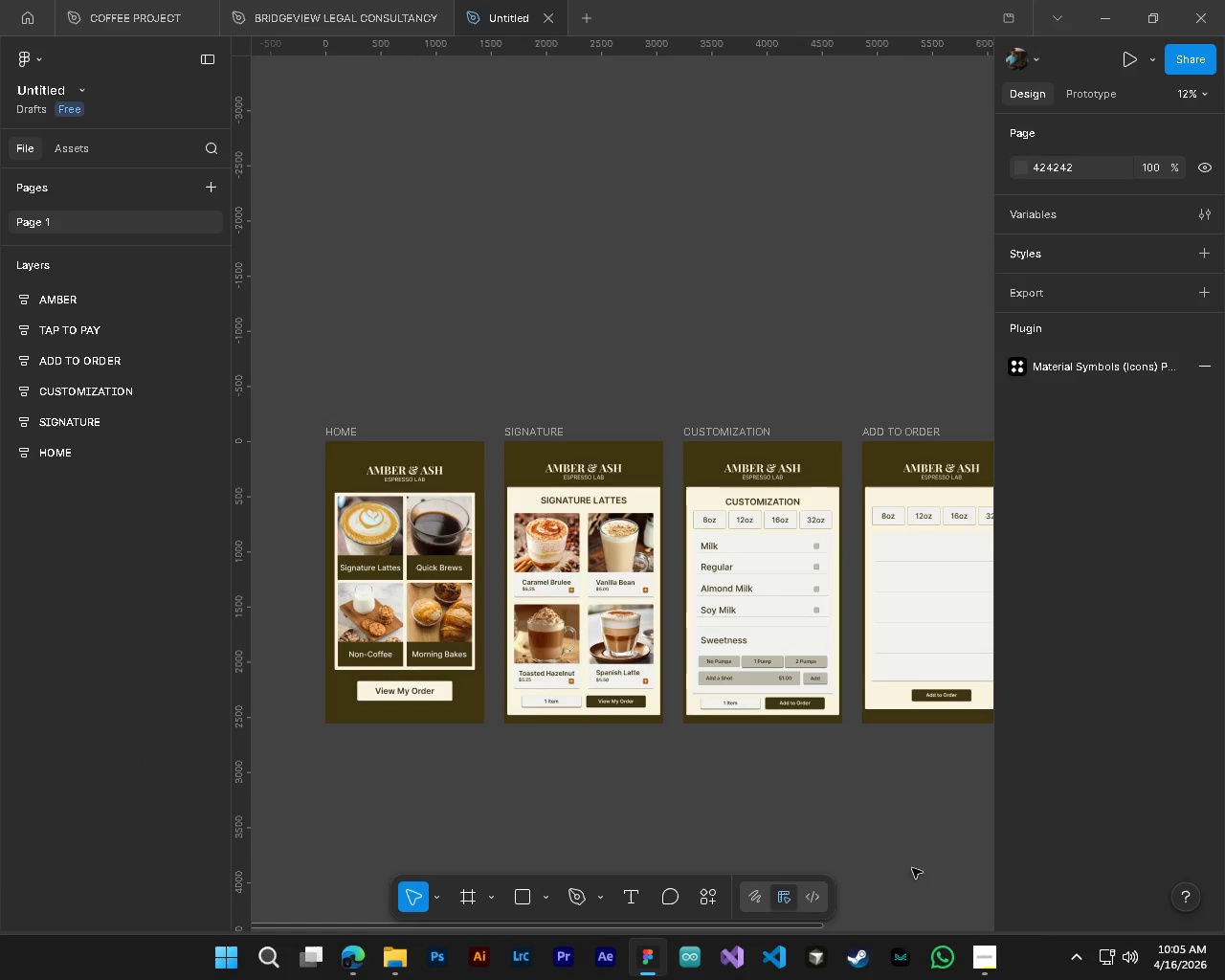 
key(Alt+Control+AltLeft)
 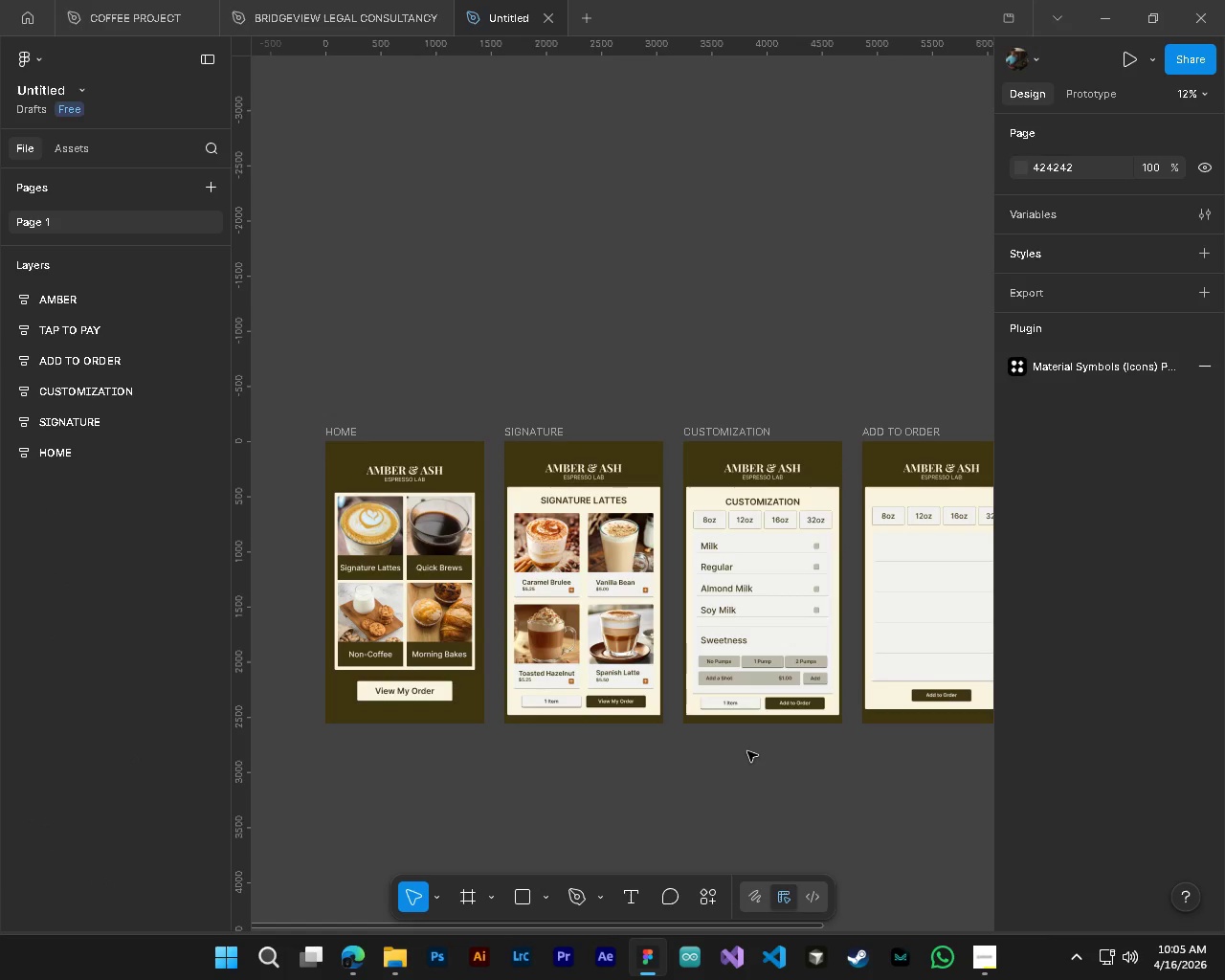 
key(Control+S)
 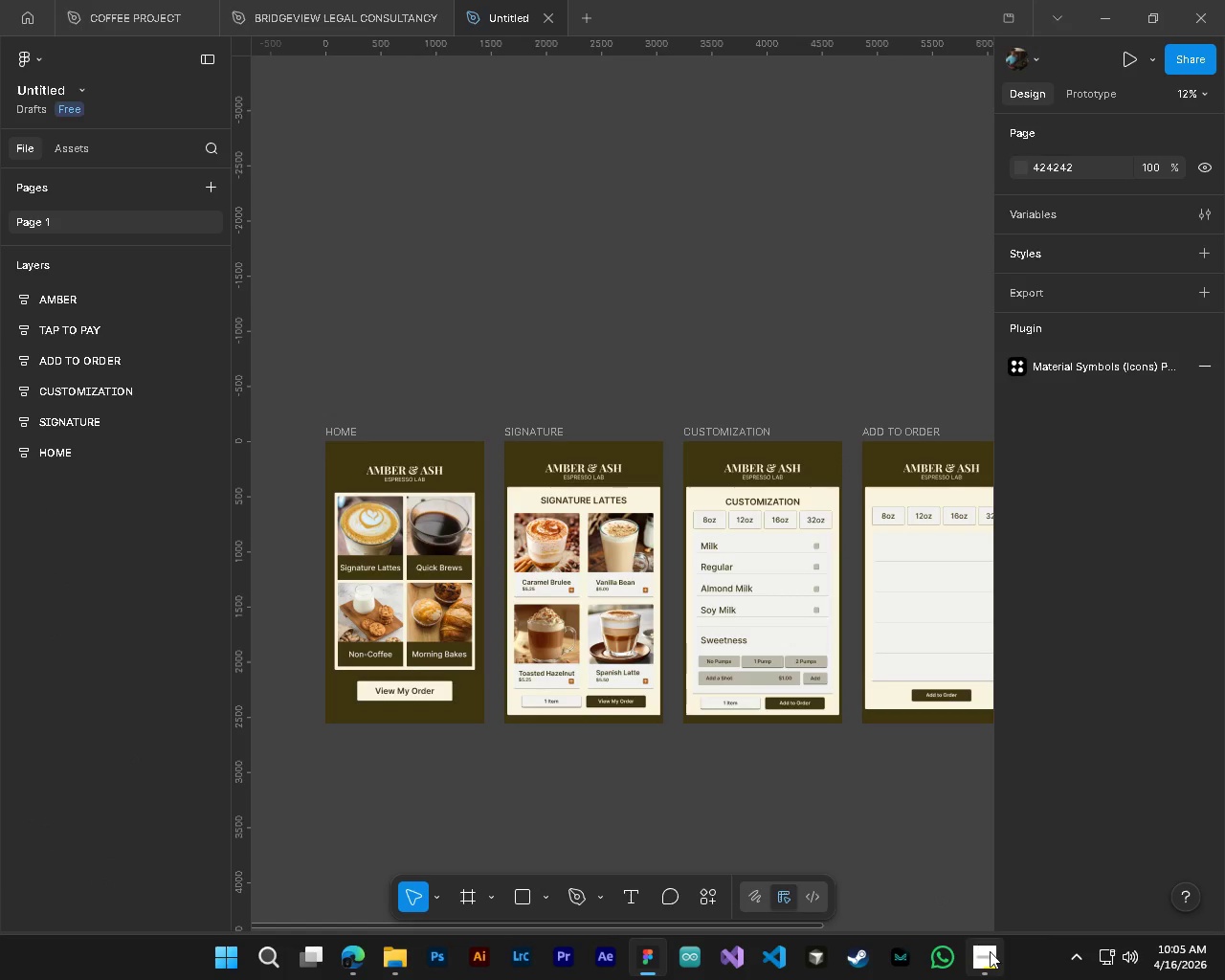 
left_click([990, 952])